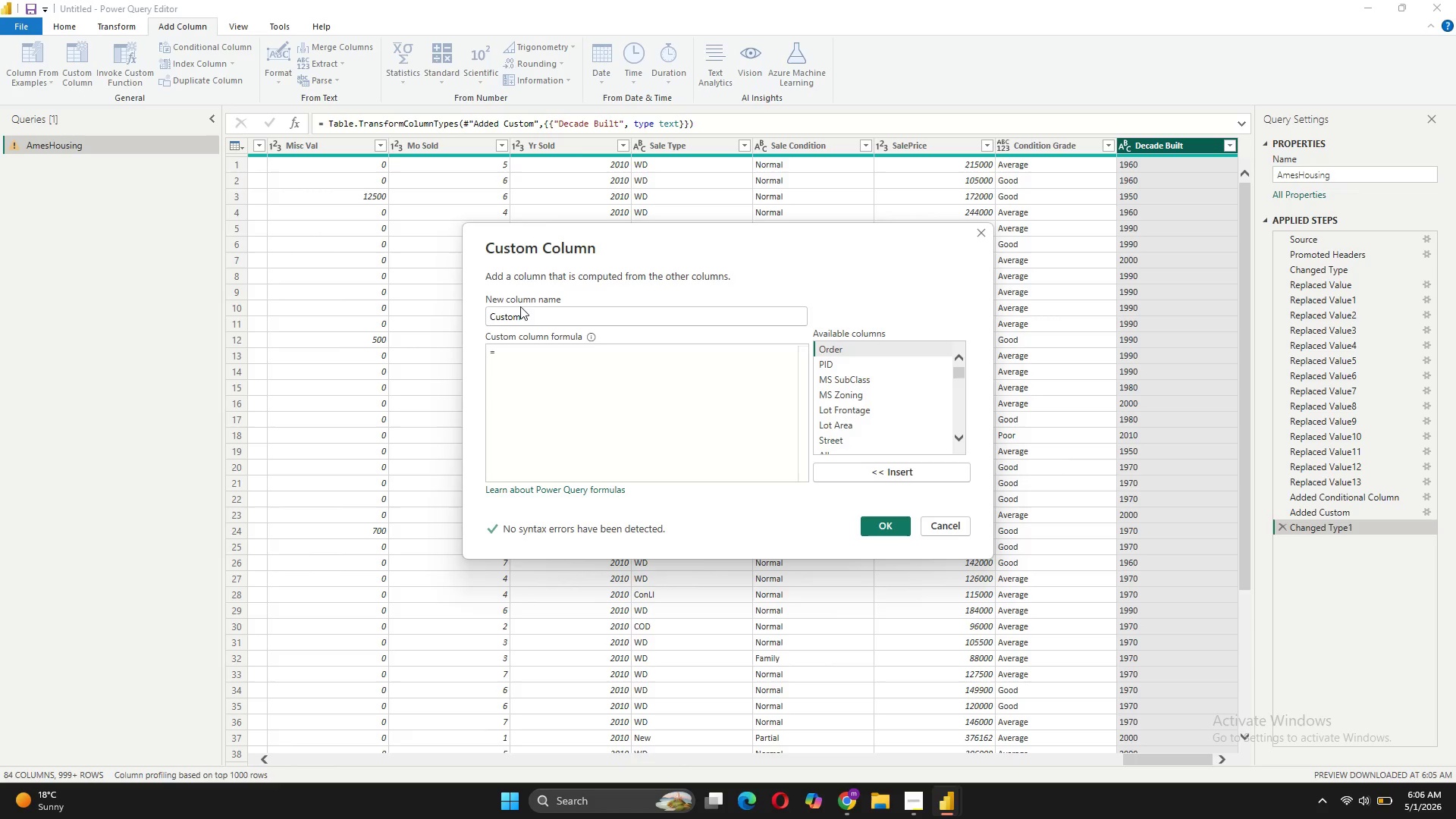 
left_click_drag(start_coordinate=[543, 322], to_coordinate=[452, 325])
 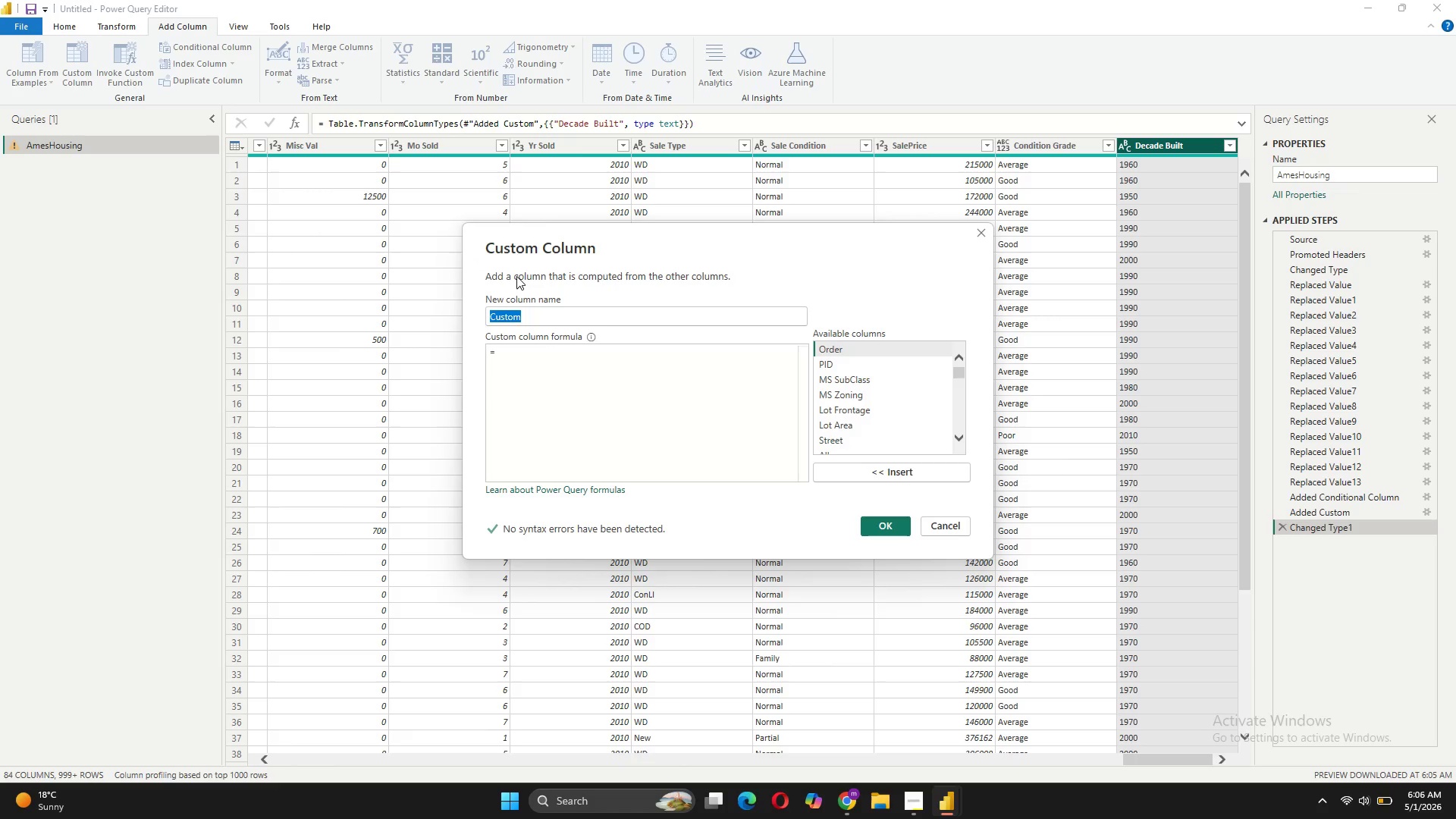 
type(Days on Market Proxy)
 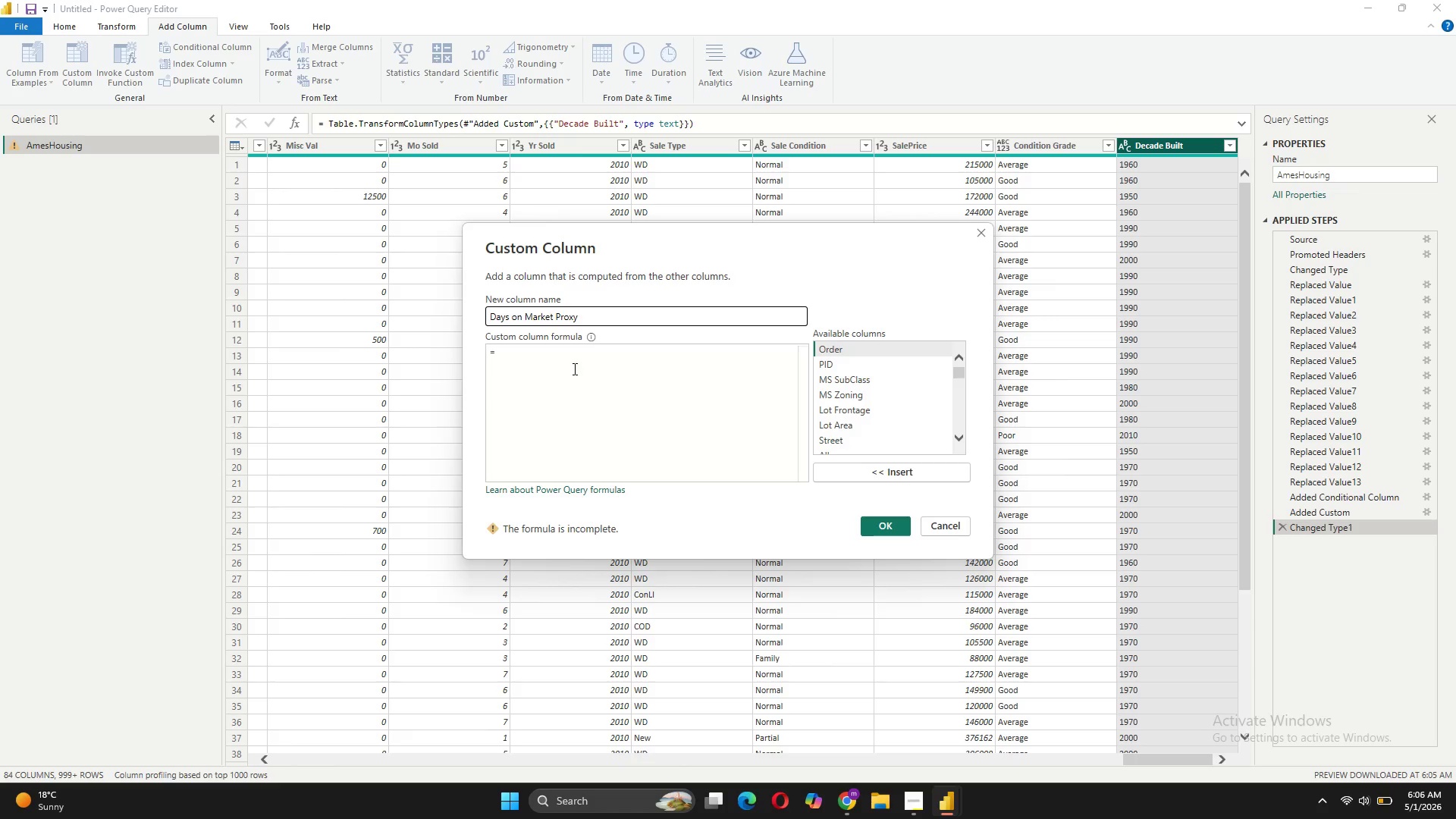 
left_click([576, 359])
 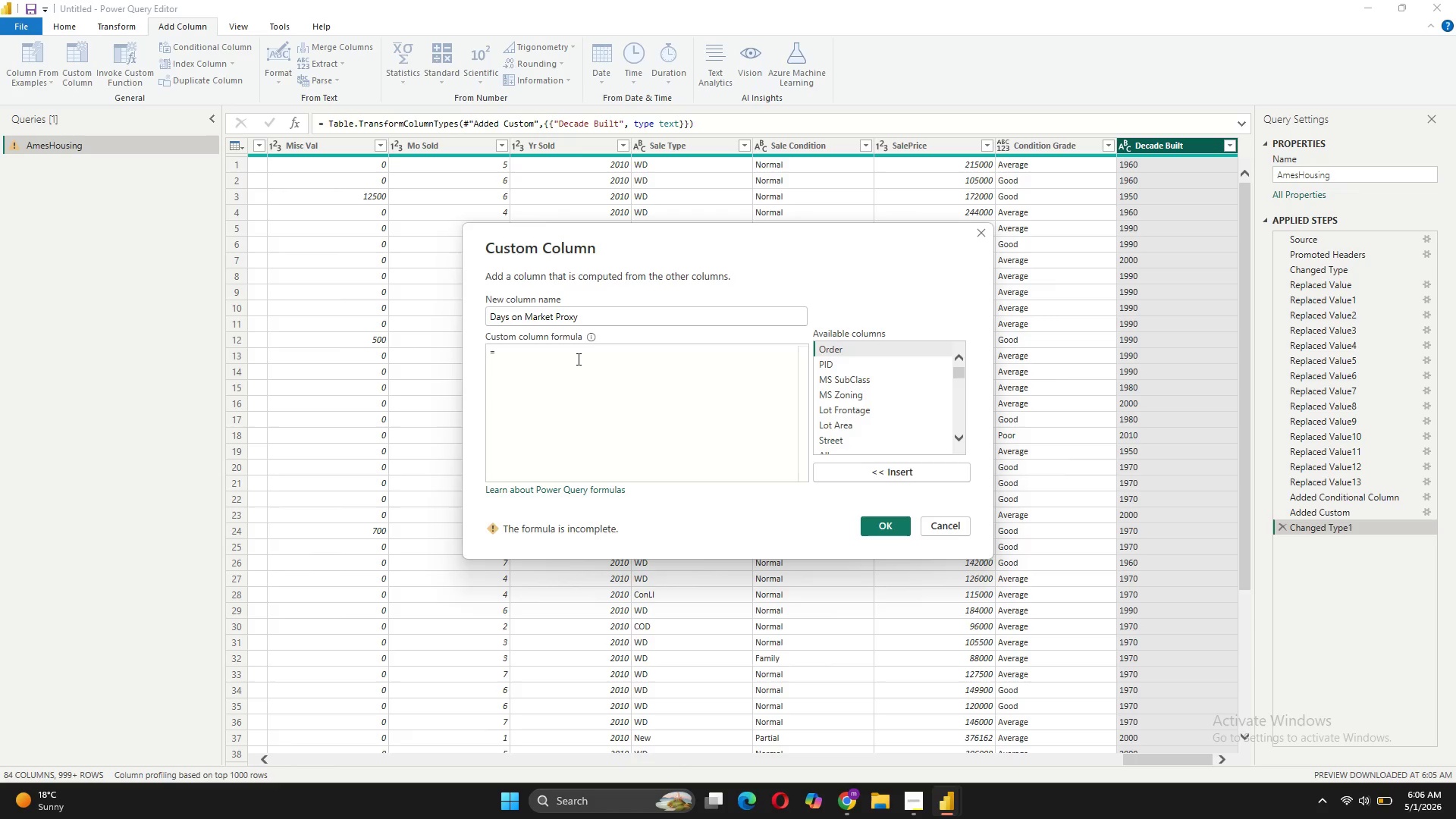 
type([)
key(Backspace)
type(([m)
key(Backspace)
type(n)
key(Backspace)
type(Mo Sold / 12) * 365)
 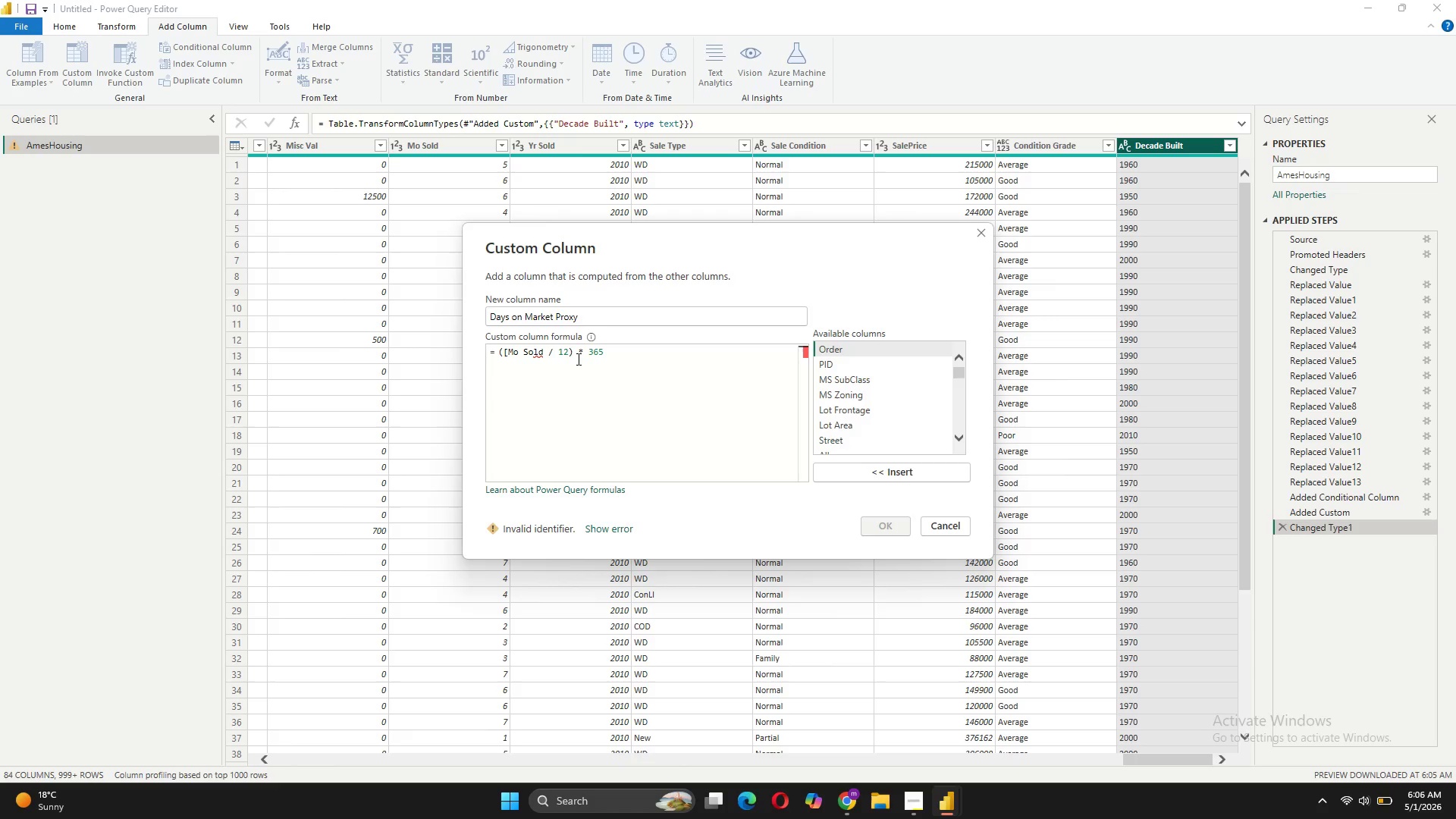 
left_click([544, 356])
 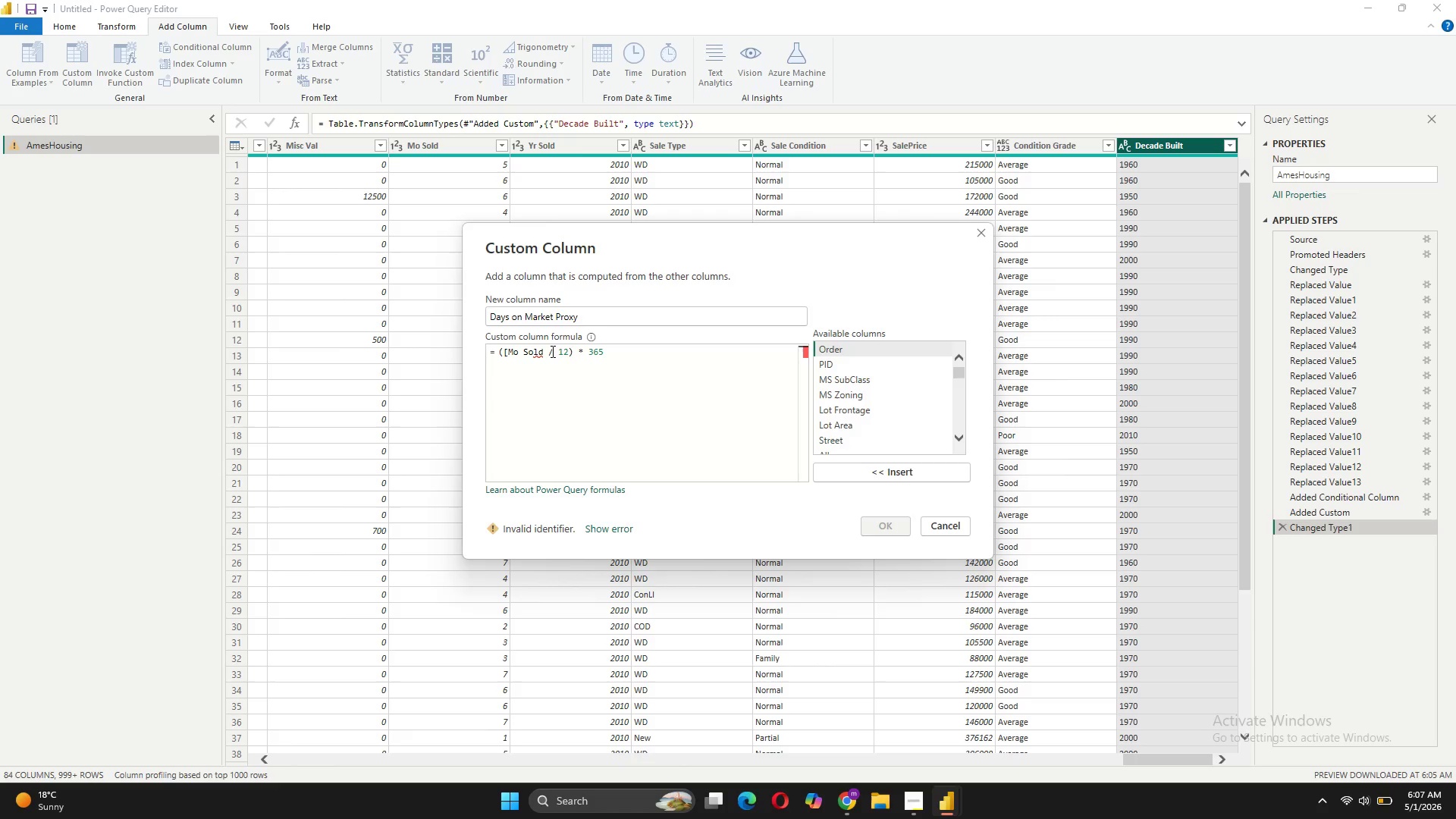 
left_click([541, 355])
 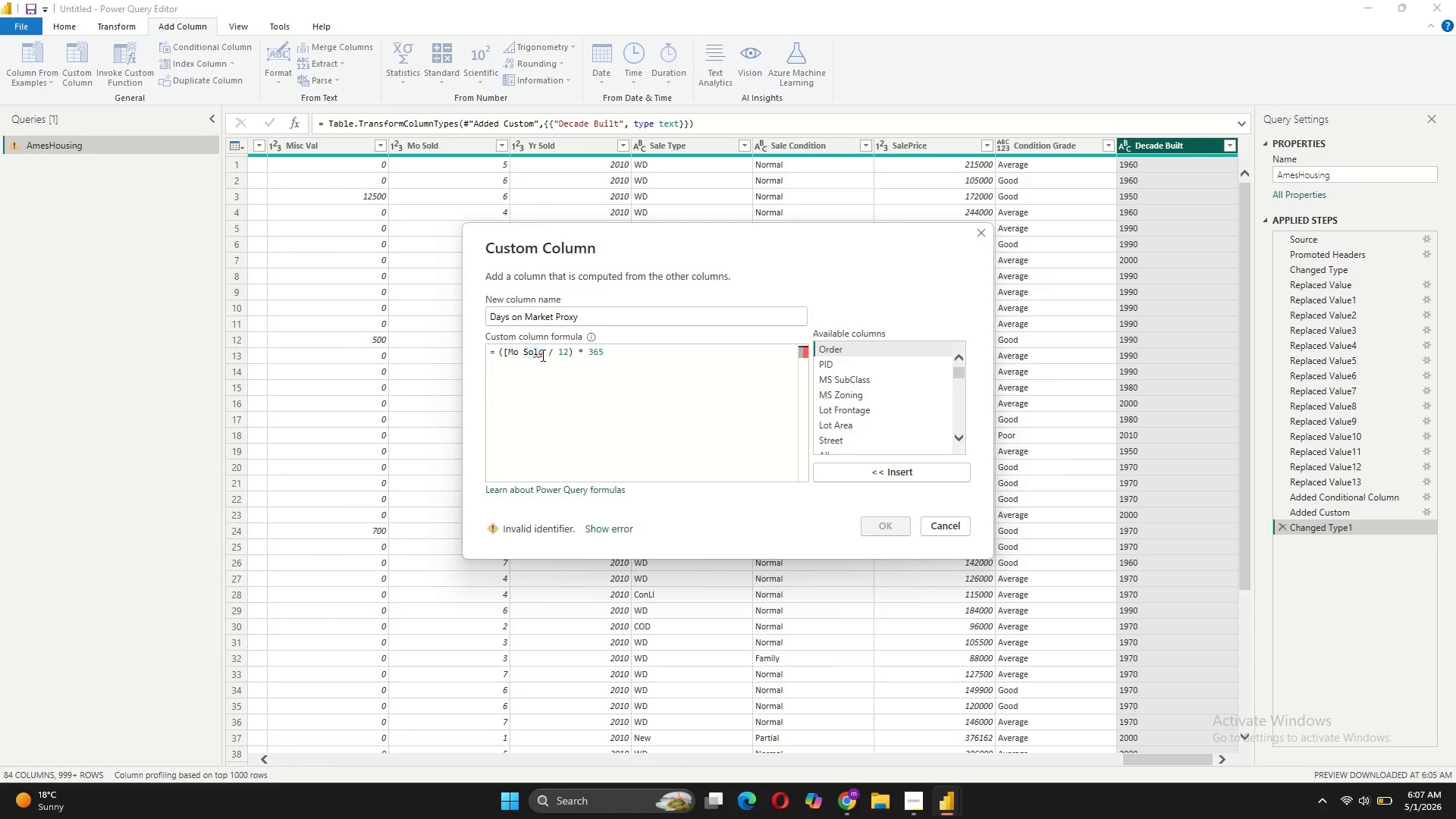 
key(BracketRight)
 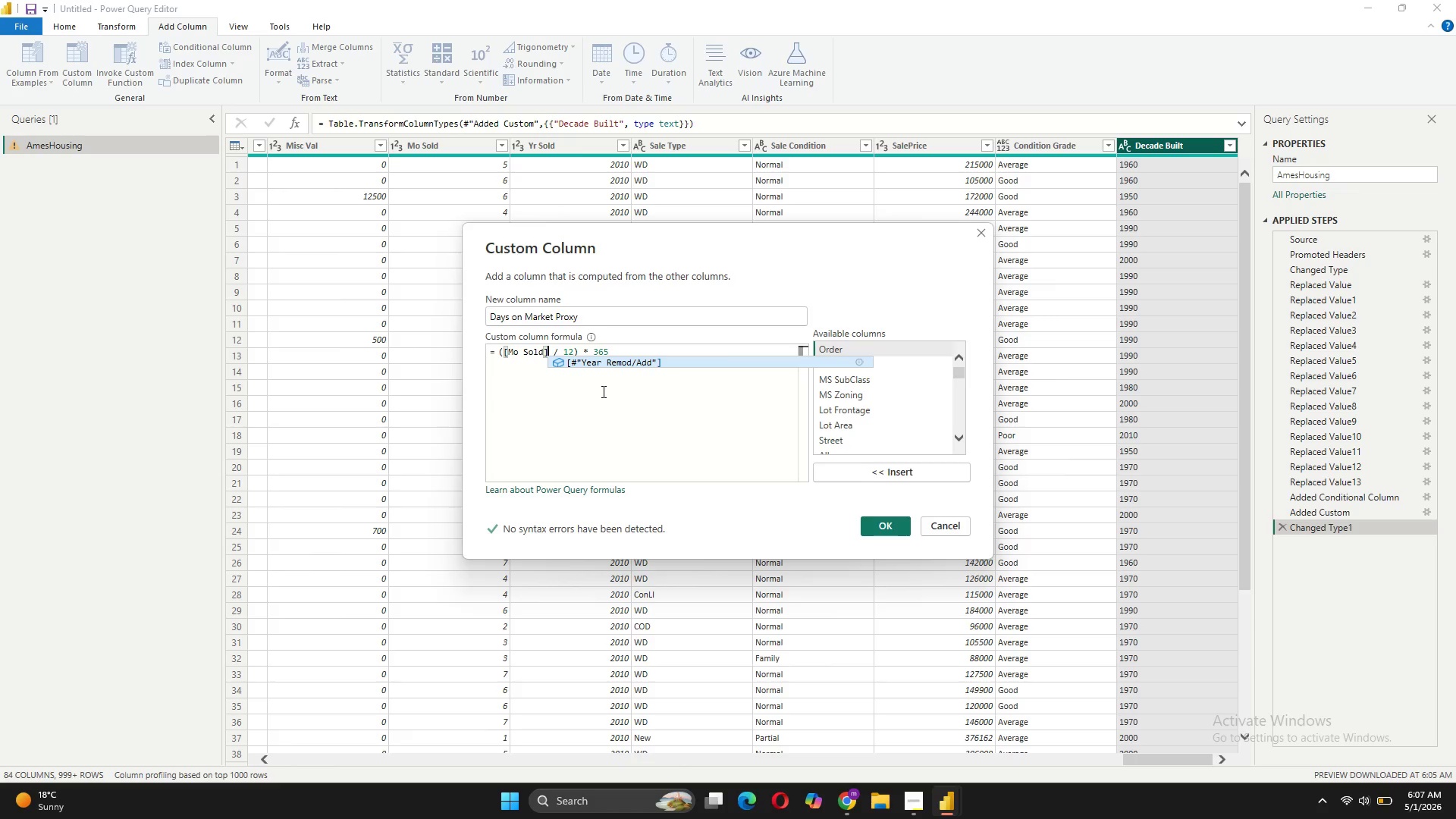 
left_click([595, 398])
 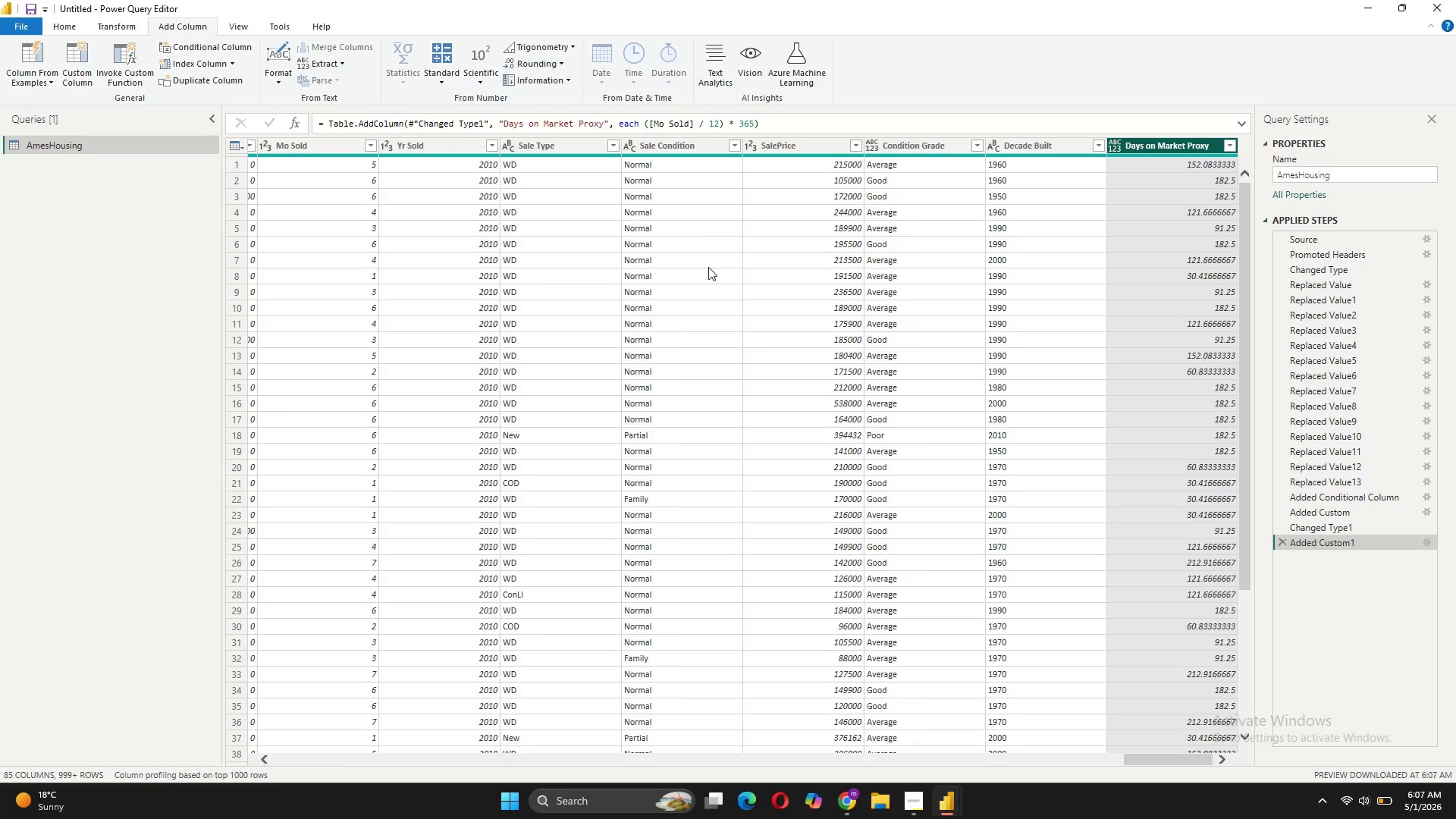 
wait(23.06)
 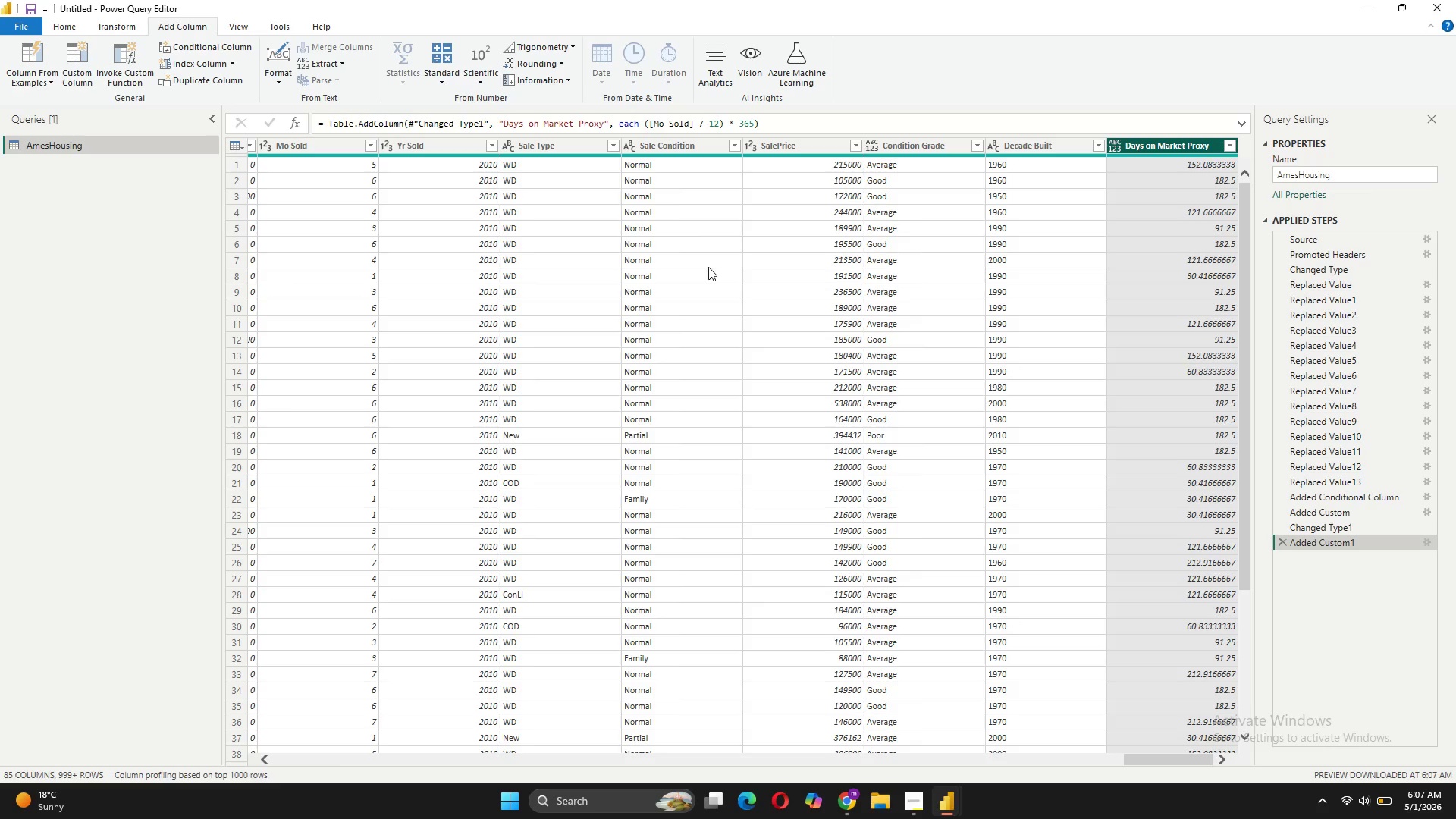 
left_click([63, 24])
 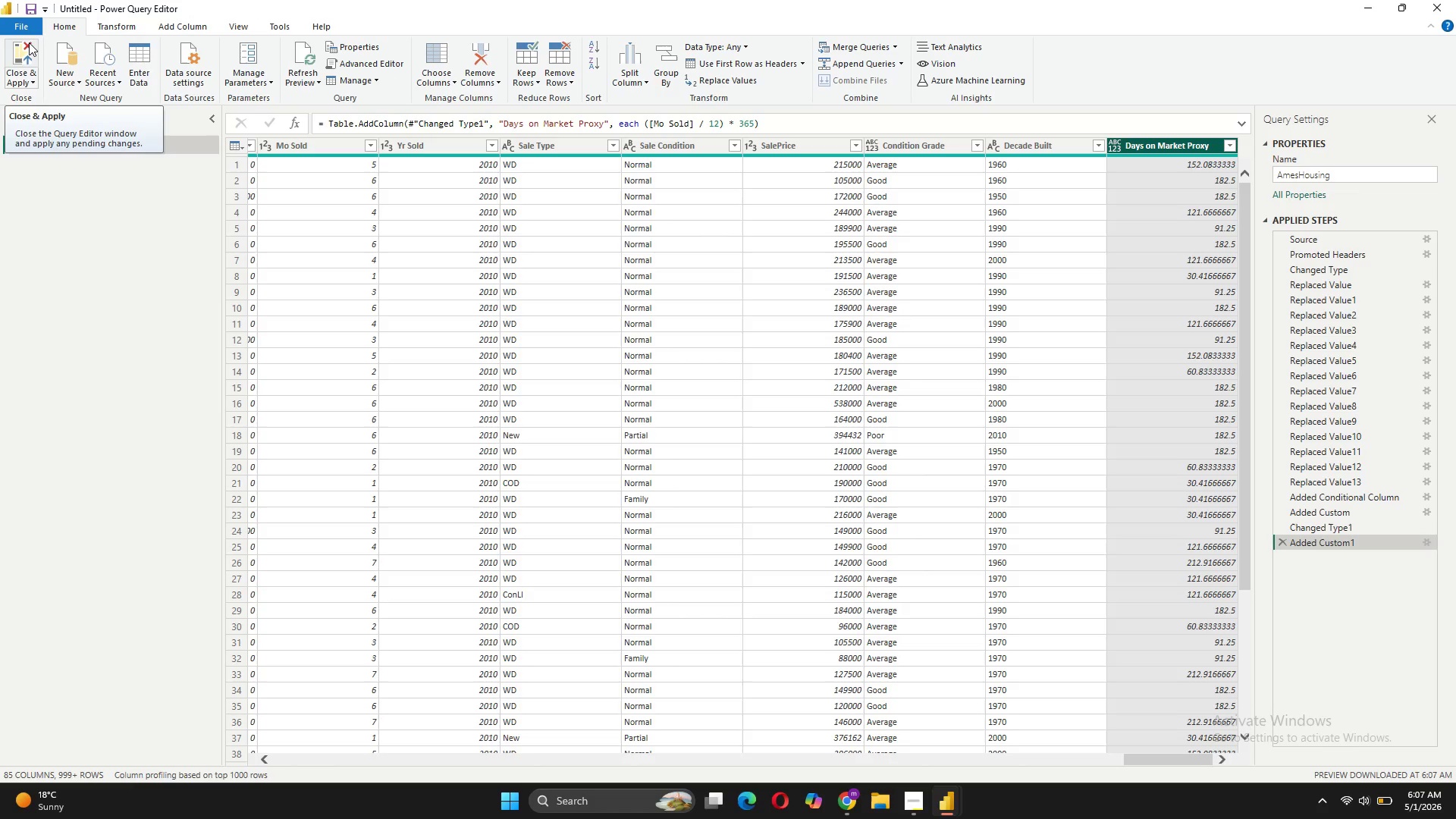 
left_click([29, 42])
 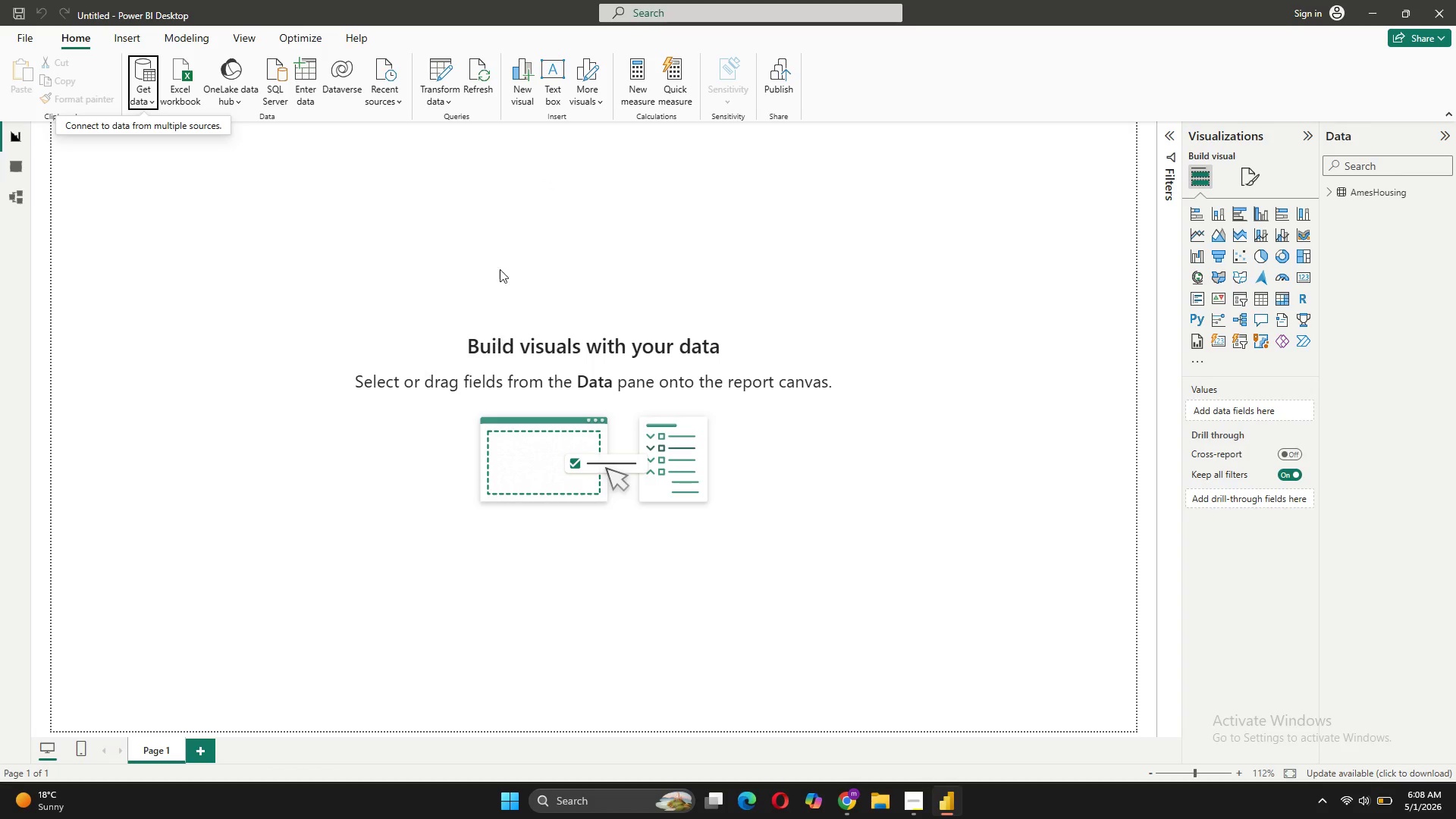 
wait(55.86)
 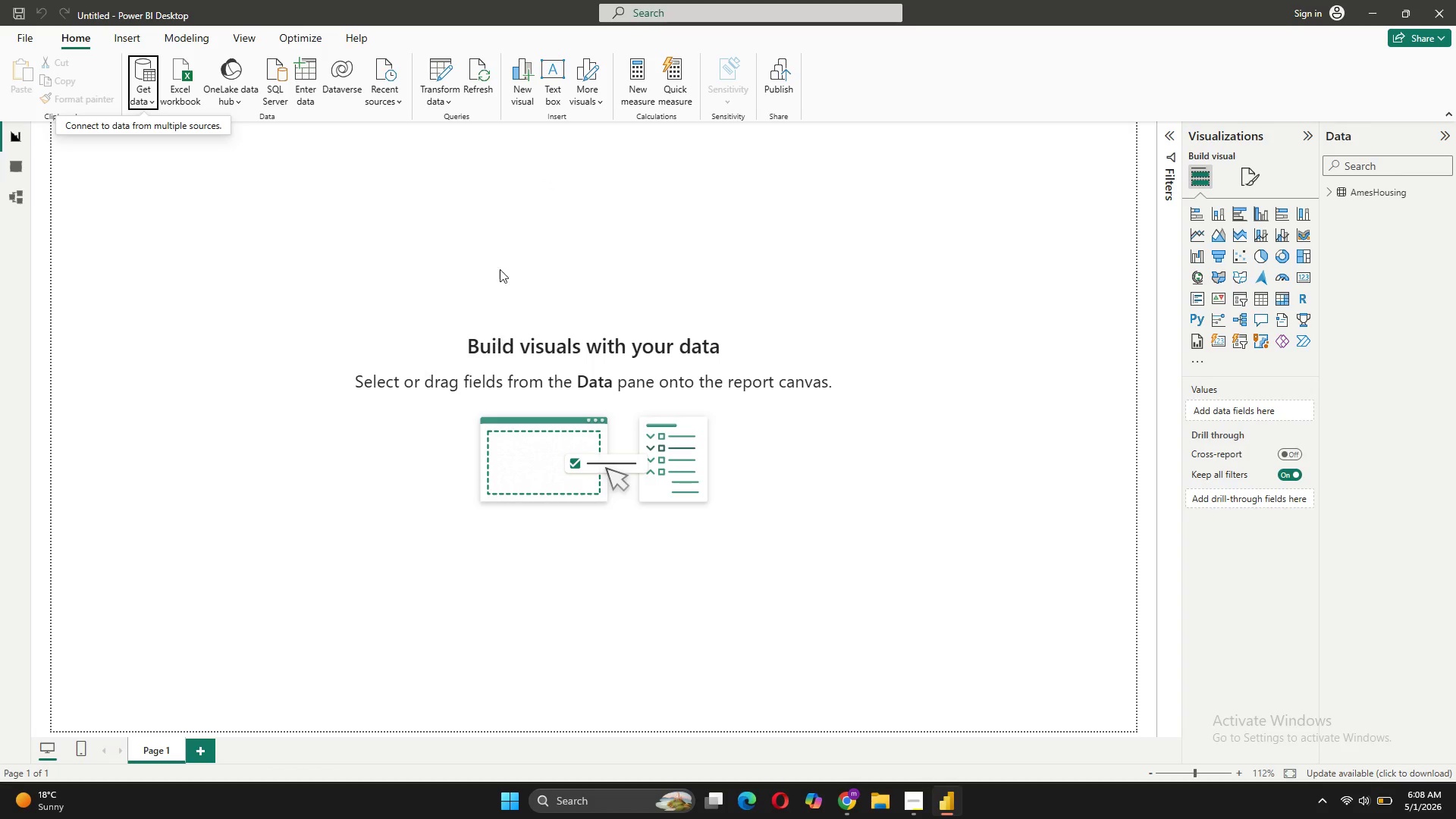 
left_click([20, 193])
 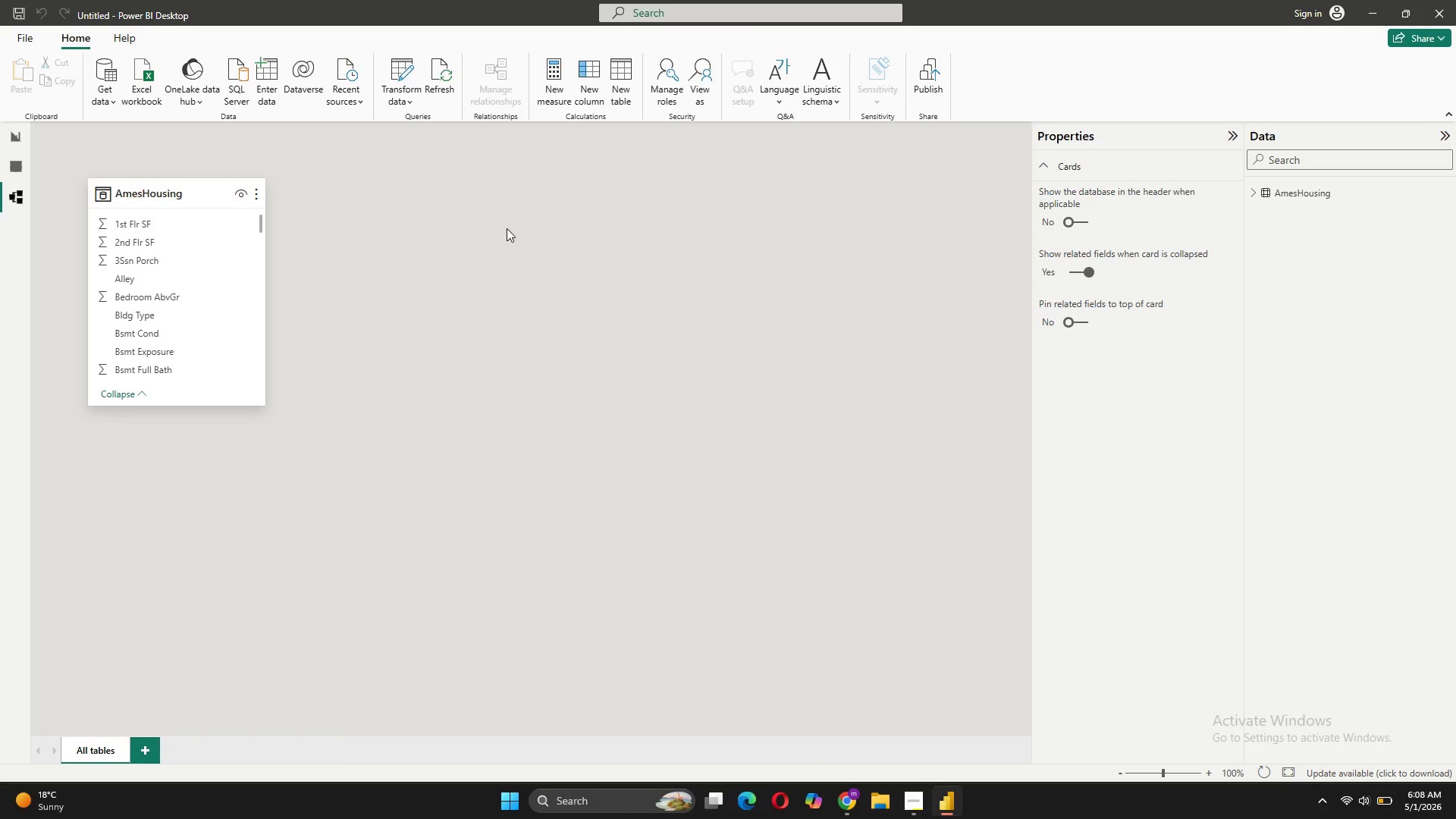 
wait(6.2)
 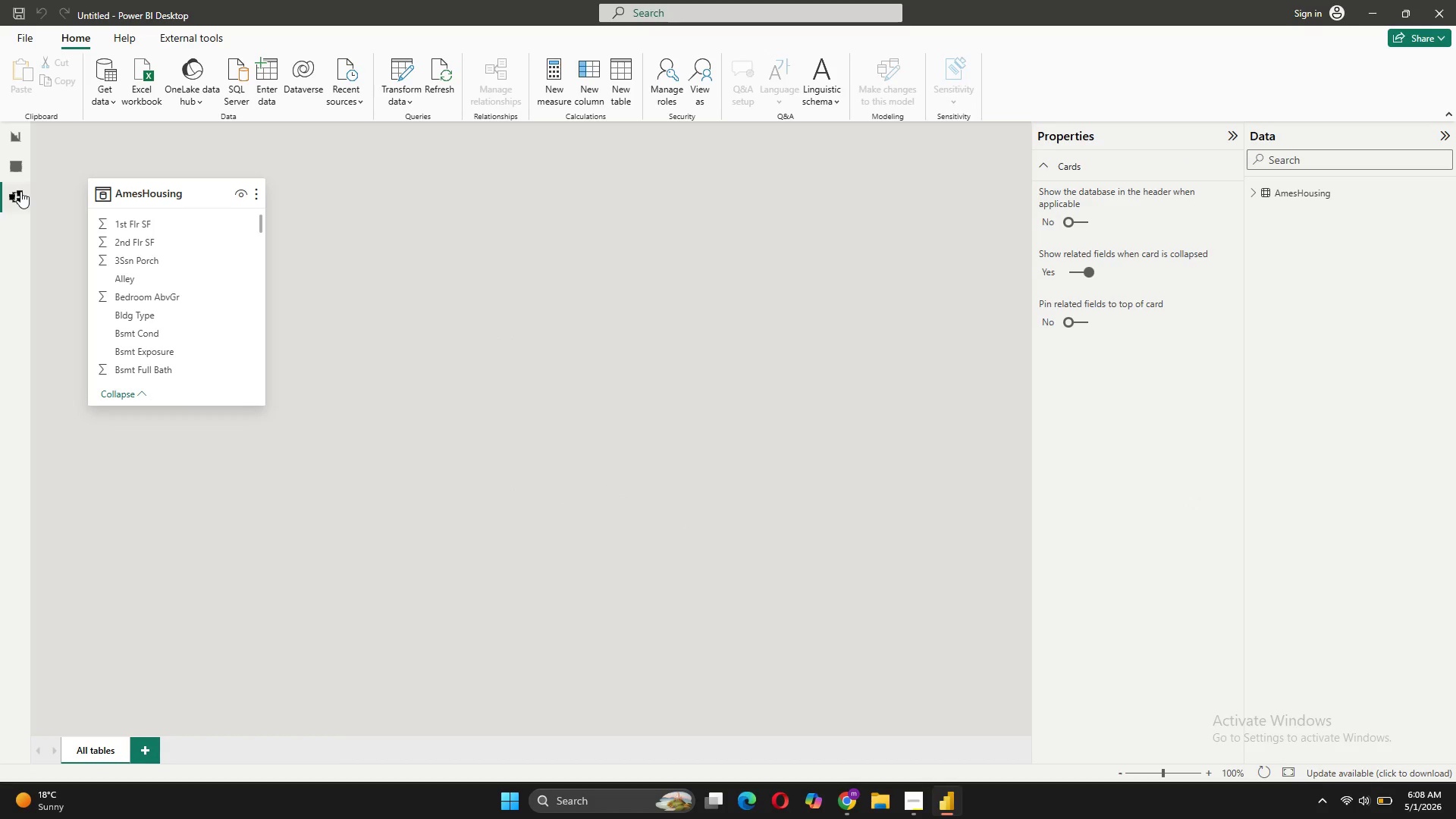 
left_click([558, 99])
 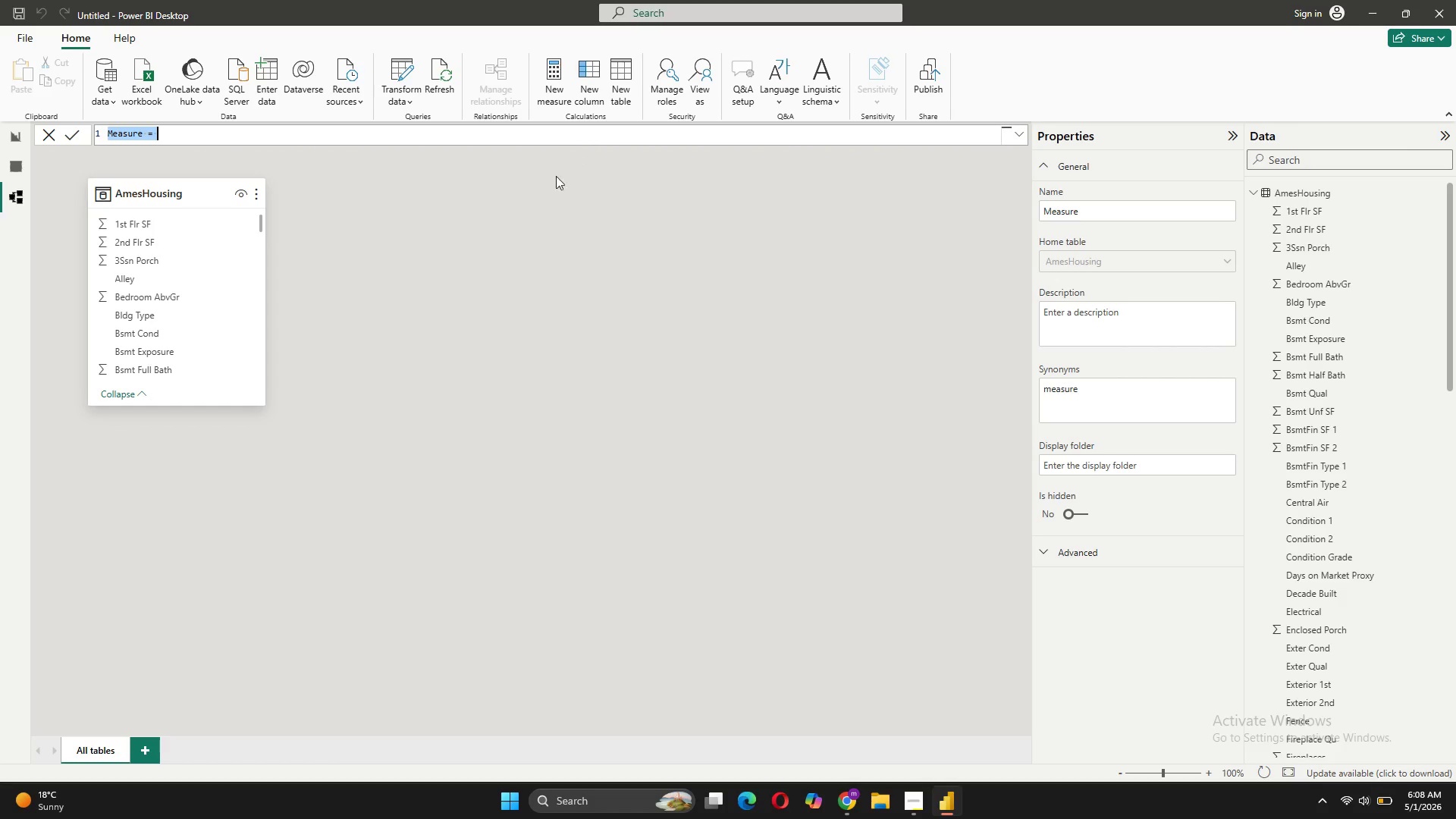 
wait(7.55)
 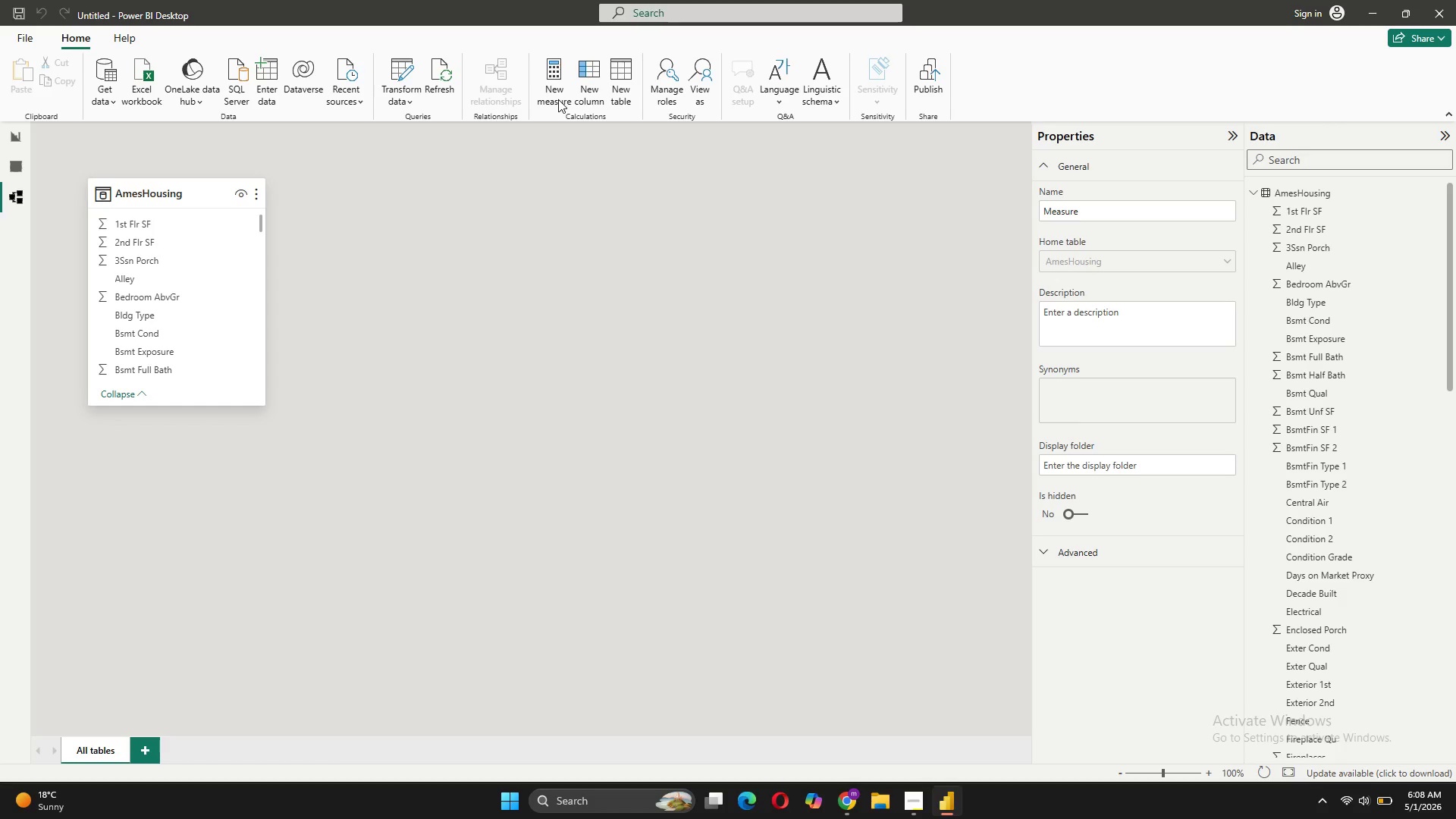 
type(Average Sale Price = AVERA)
key(Tab)
type(A)
 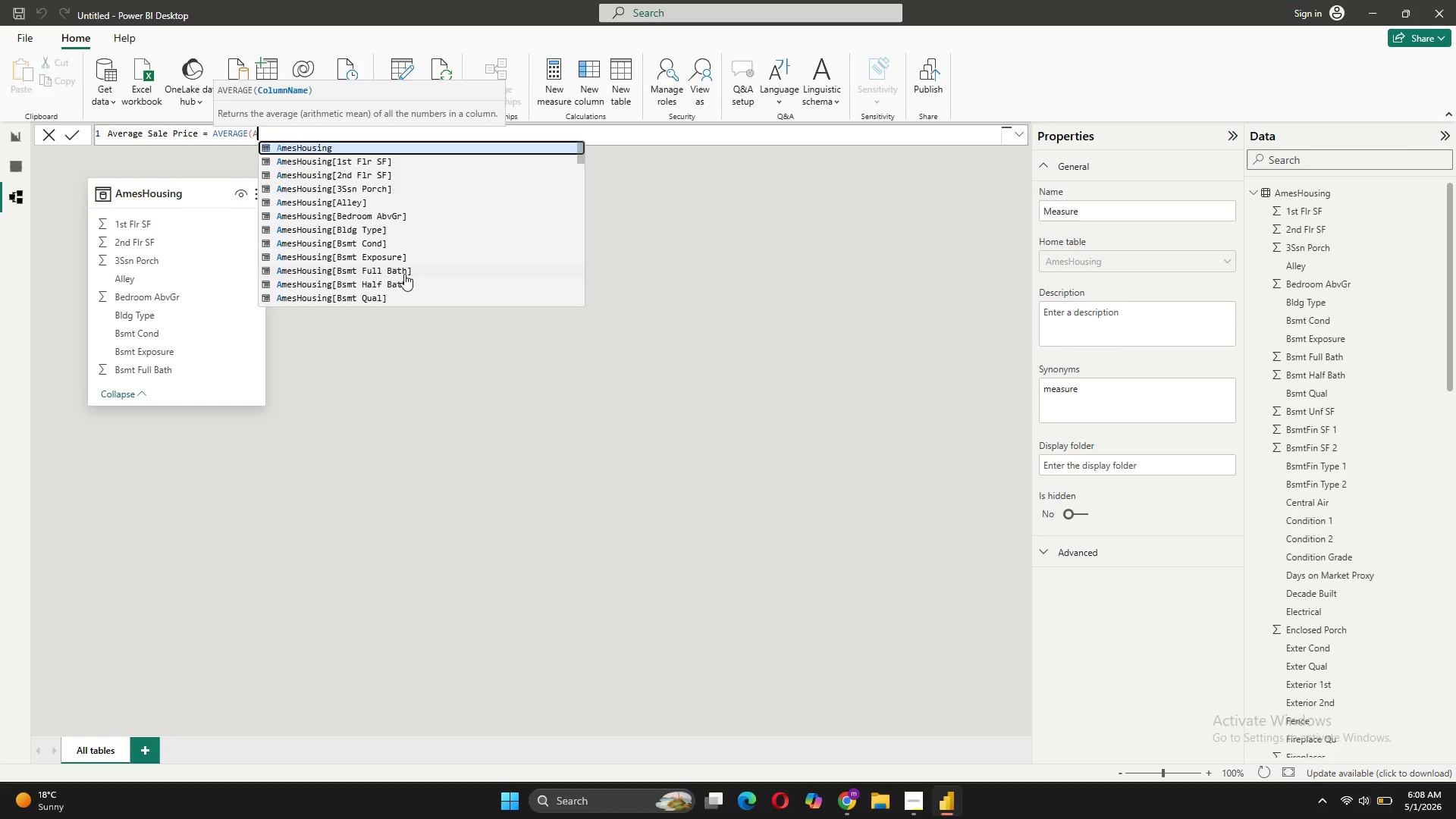 
scroll: coordinate [381, 227], scroll_direction: down, amount: 7.0
 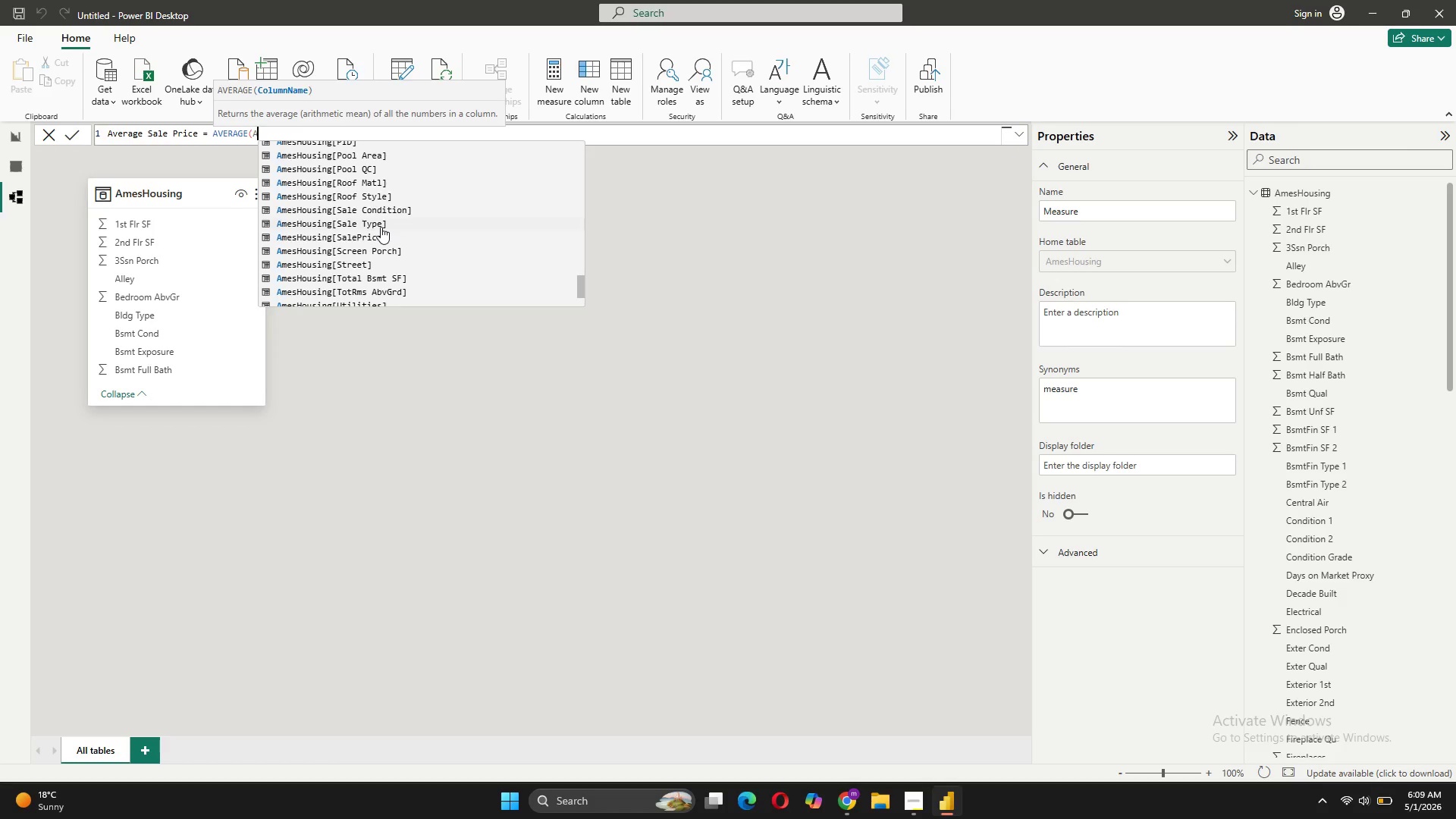 
left_click([383, 241])
 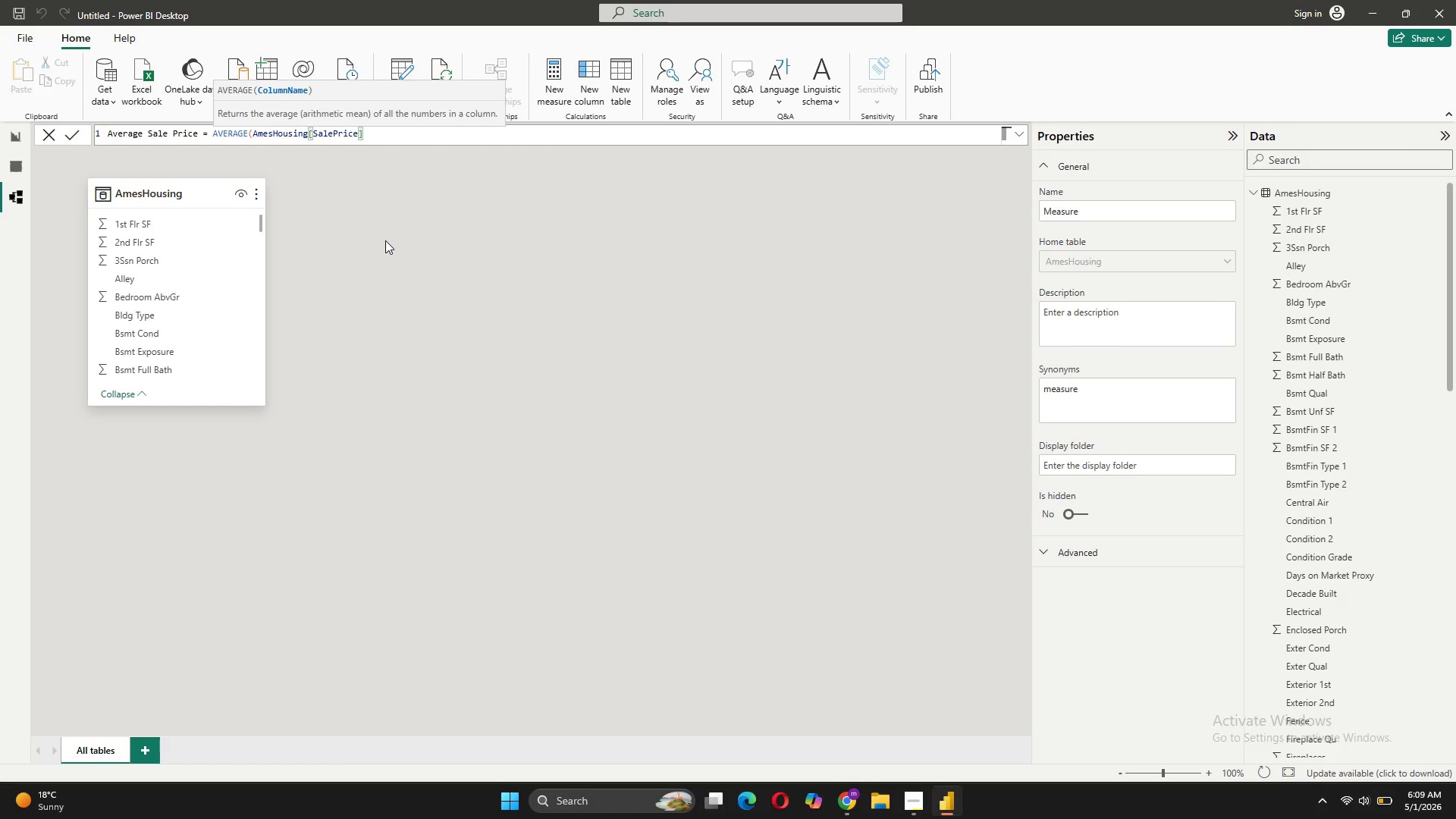 
key(Shift+0)
 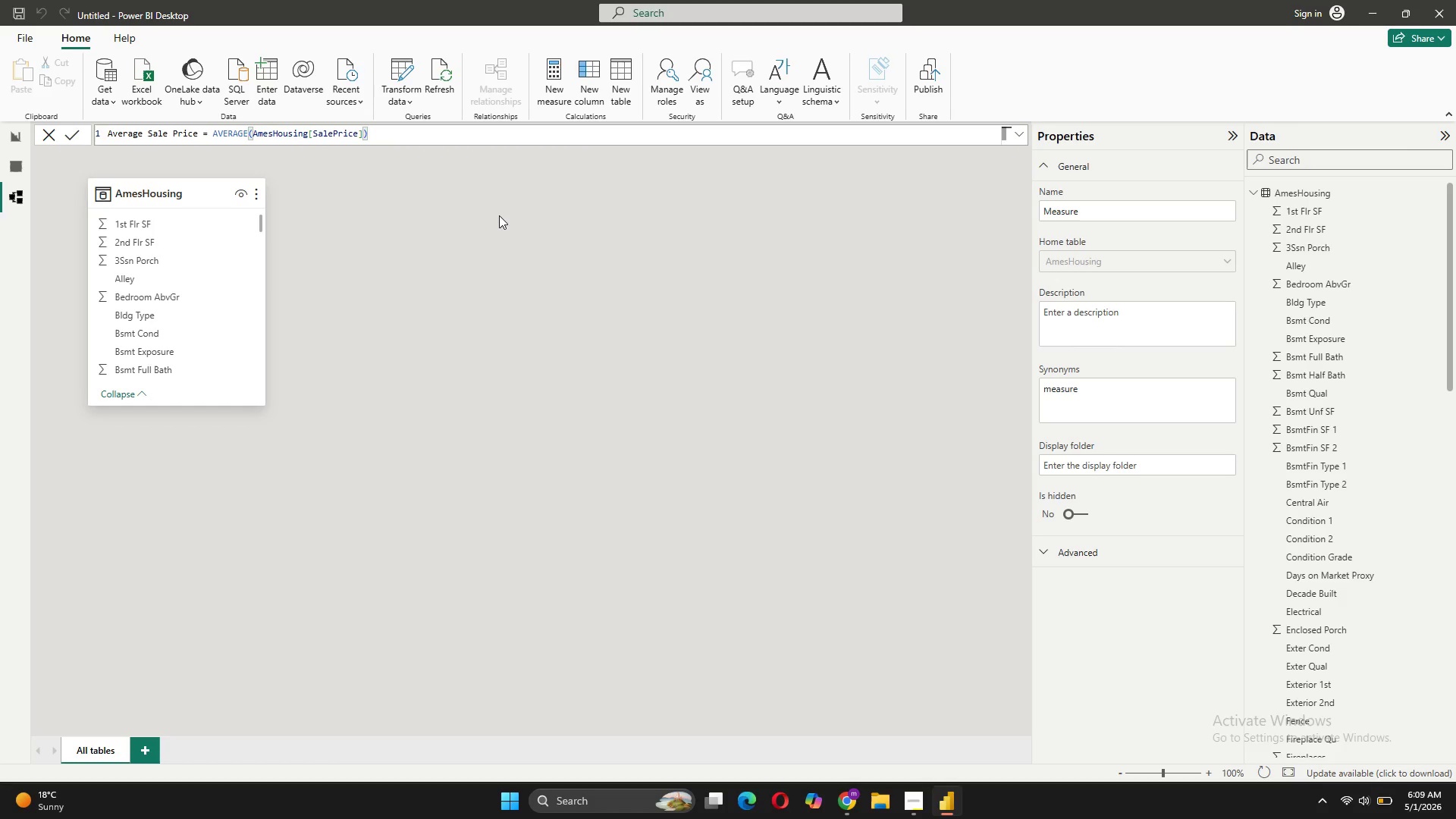 
wait(8.84)
 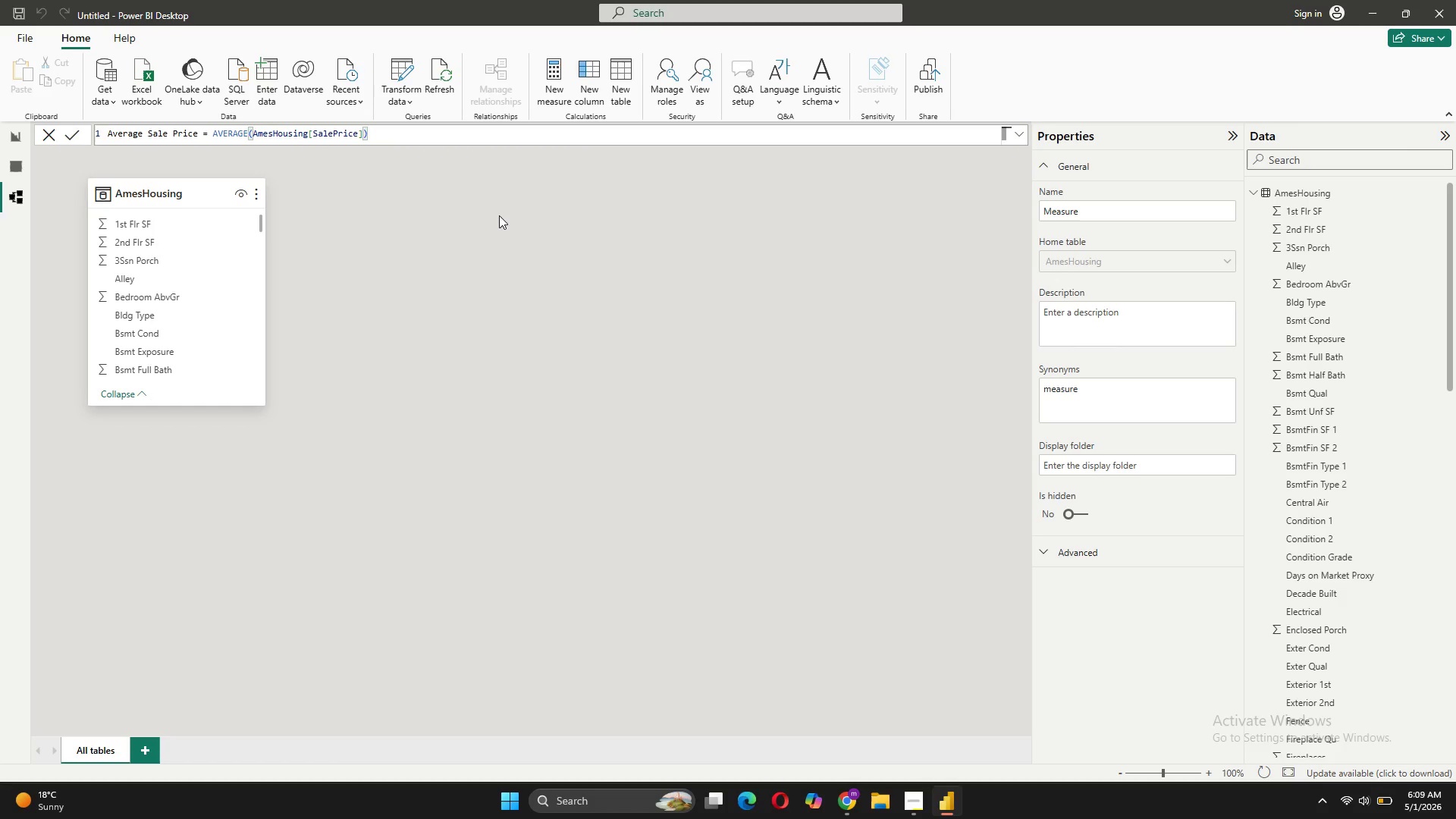 
left_click([69, 135])
 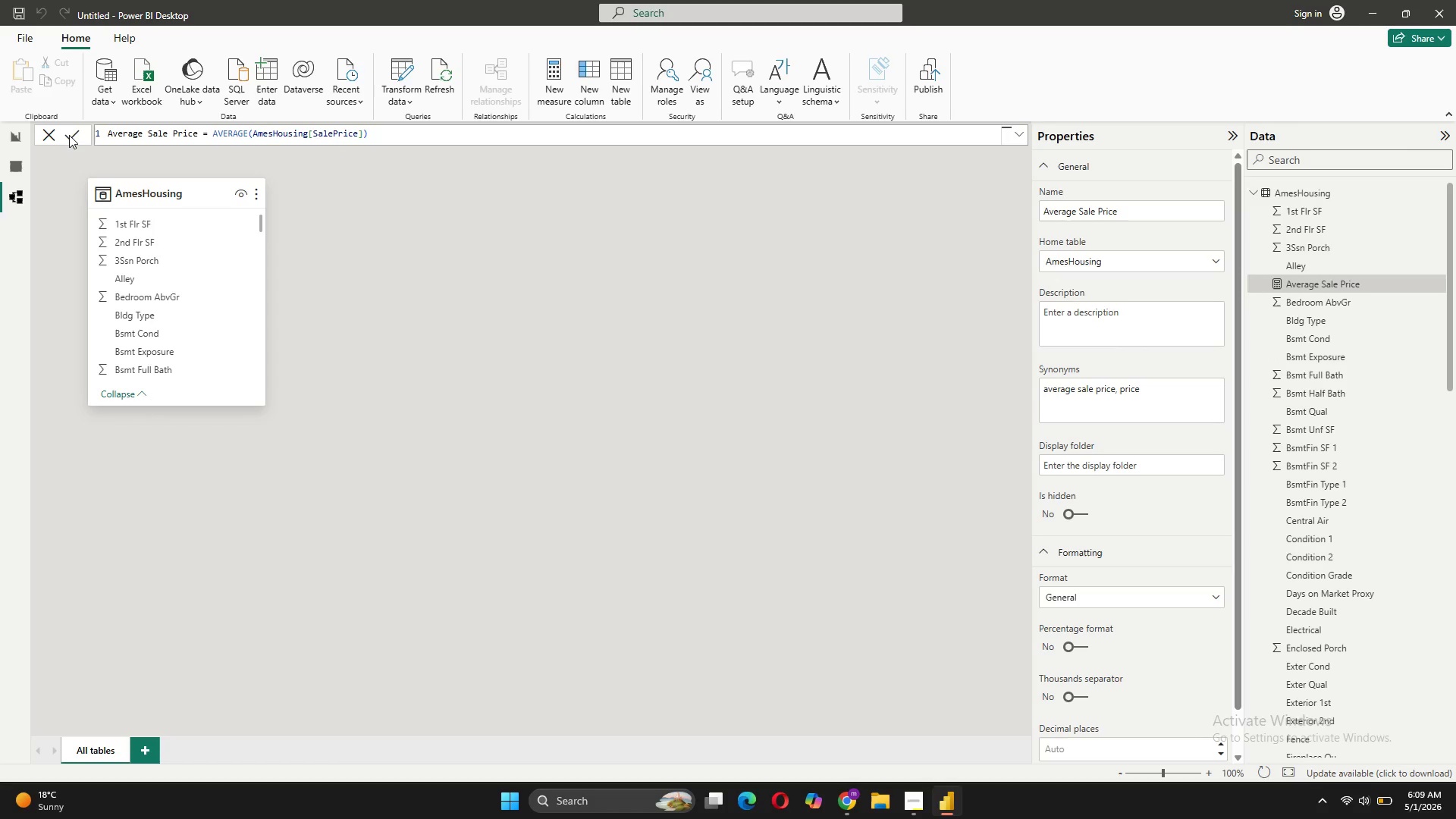 
wait(6.75)
 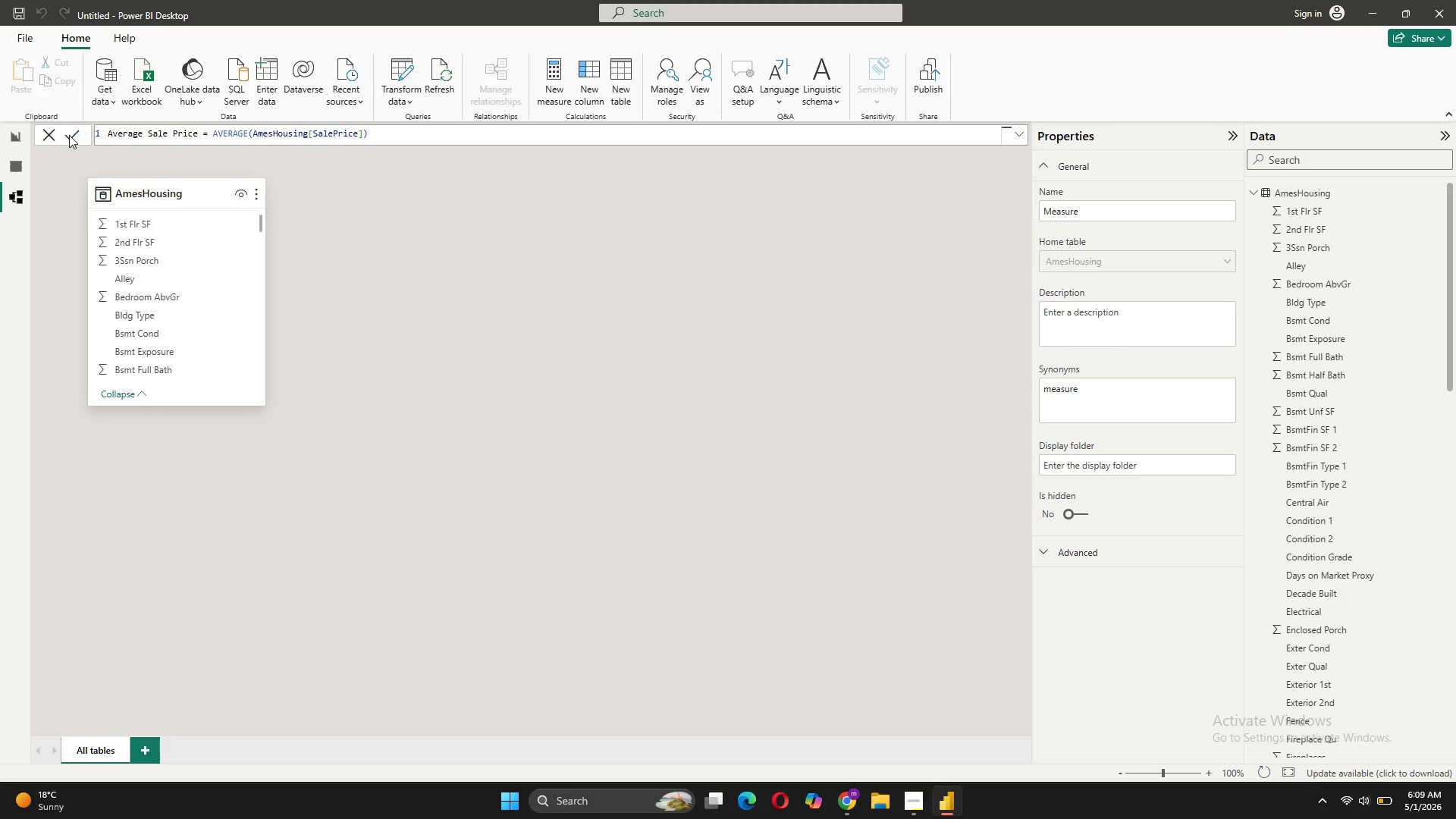 
left_click([553, 99])
 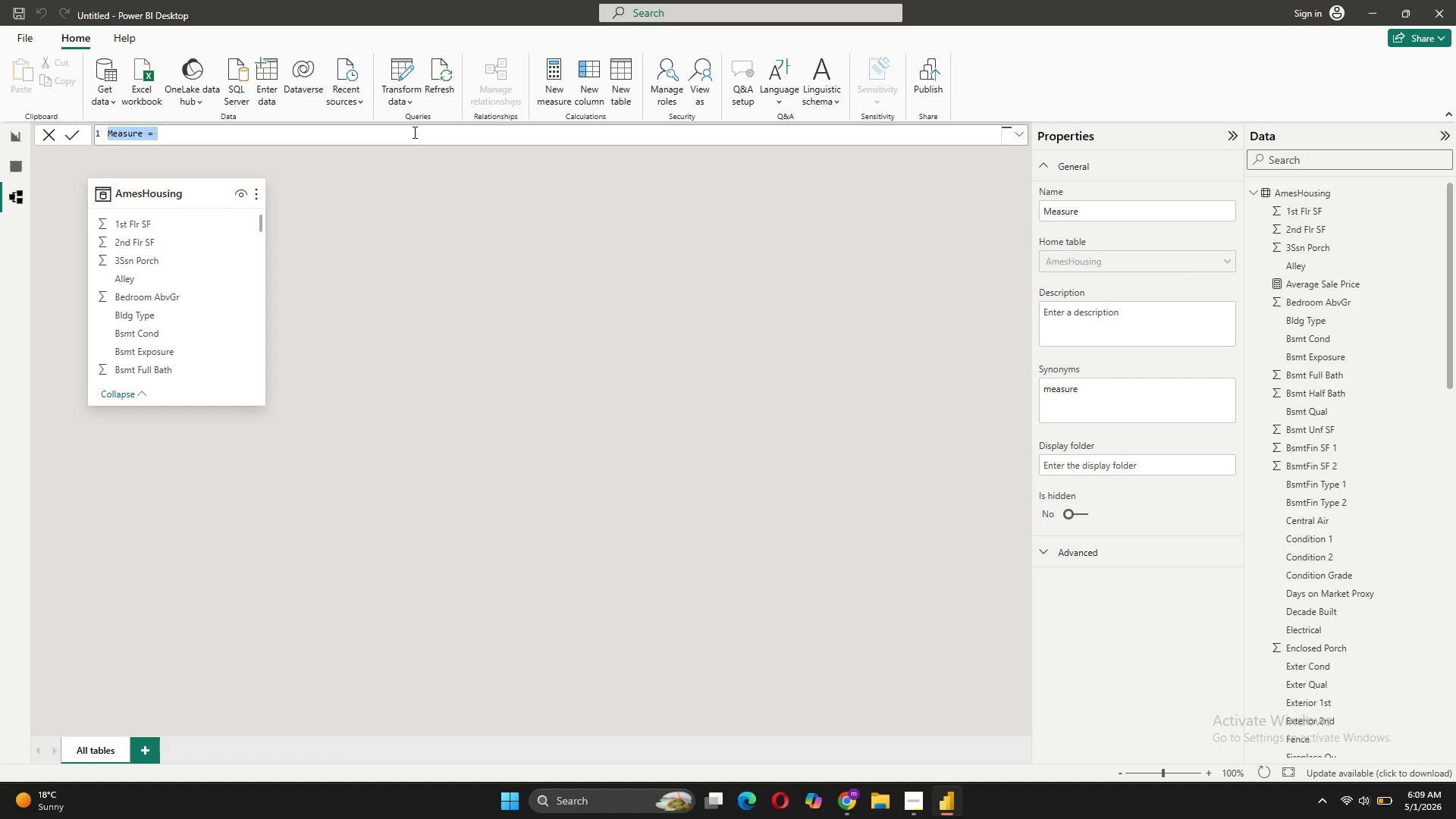 
wait(10.01)
 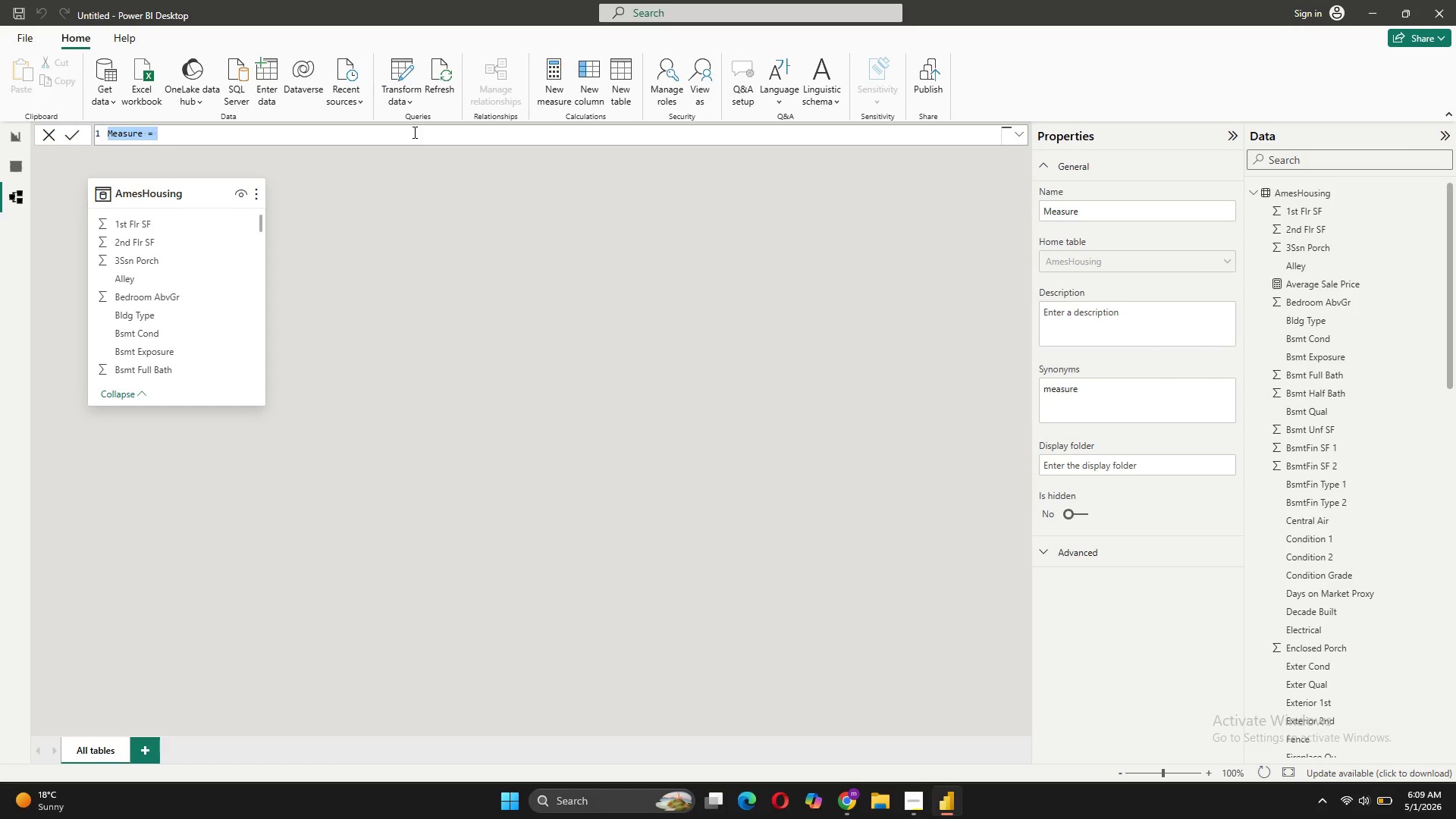 
type(Mediq)
key(Backspace)
type(an Sale Price = MEDIAN)
 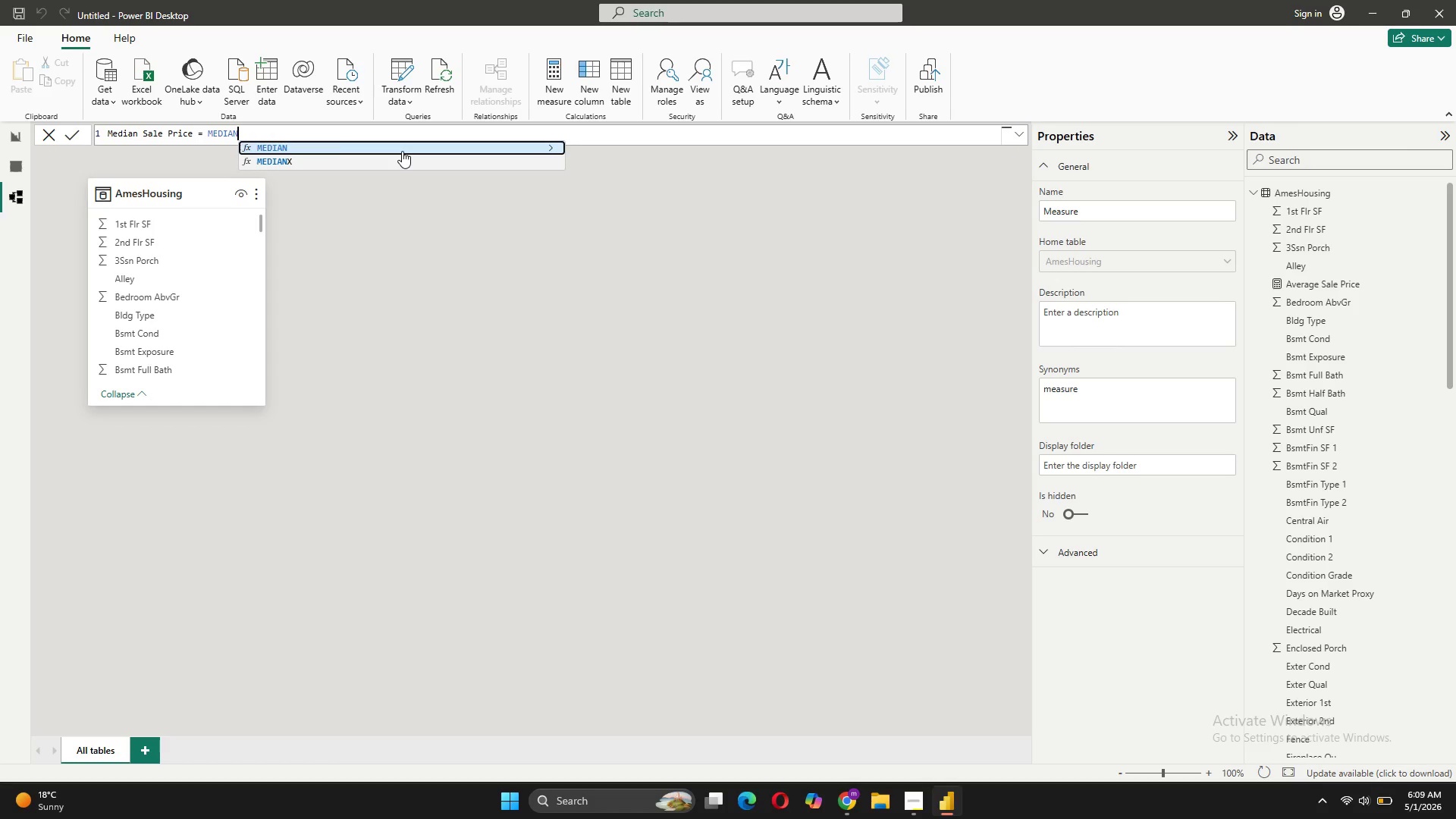 
key(Shift+9)
 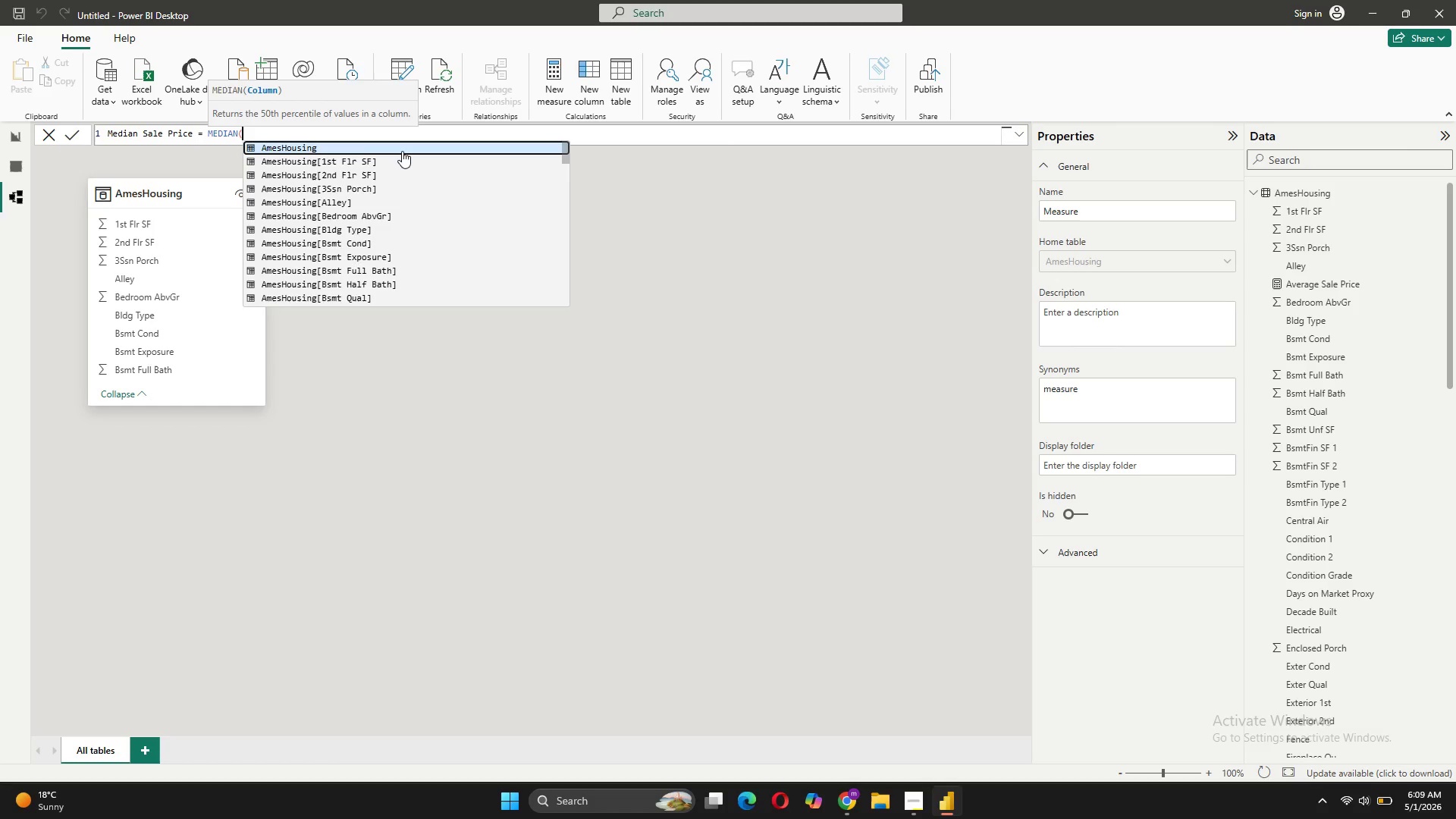 
scroll: coordinate [403, 195], scroll_direction: down, amount: 29.0
 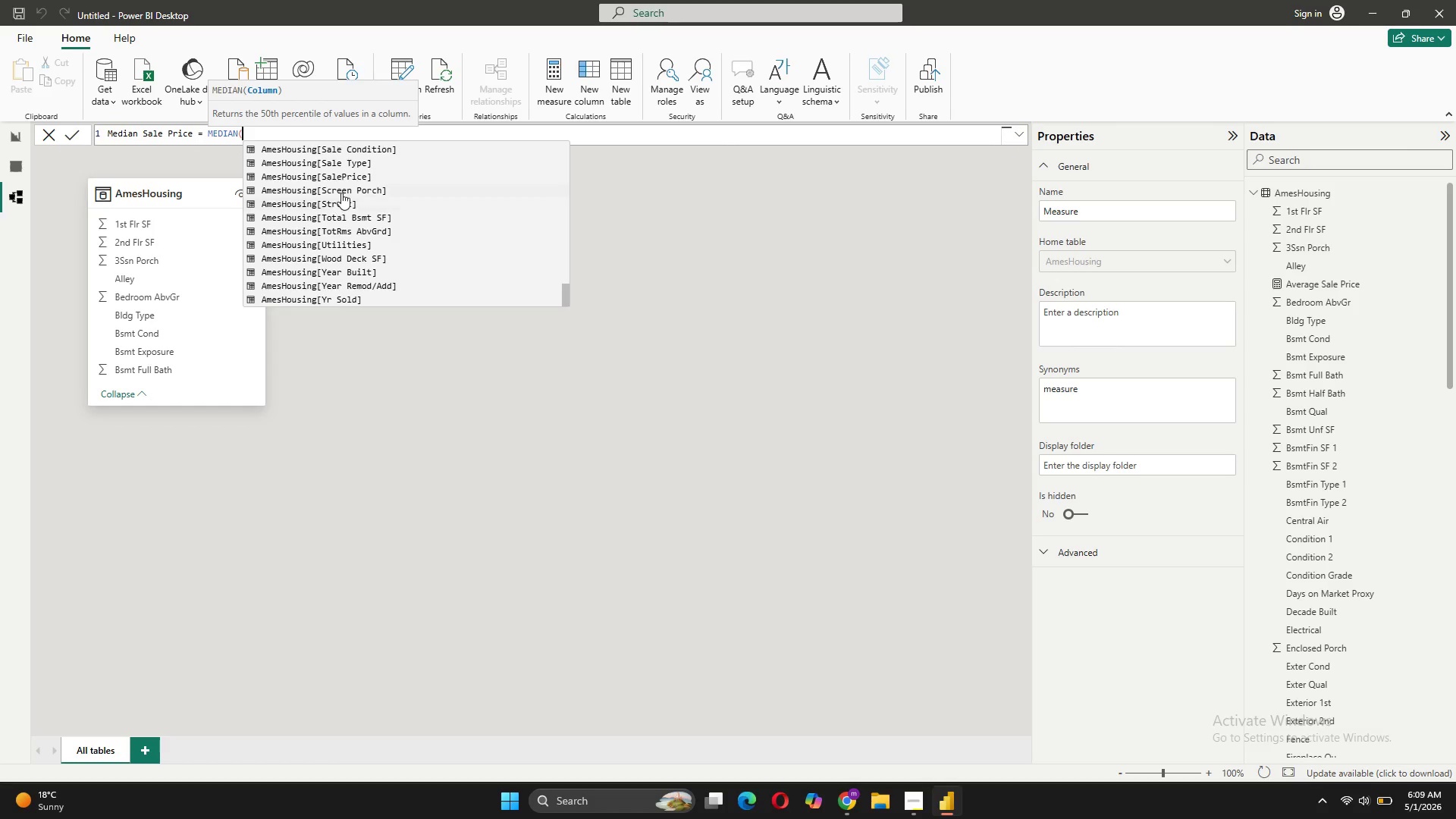 
left_click([342, 175])
 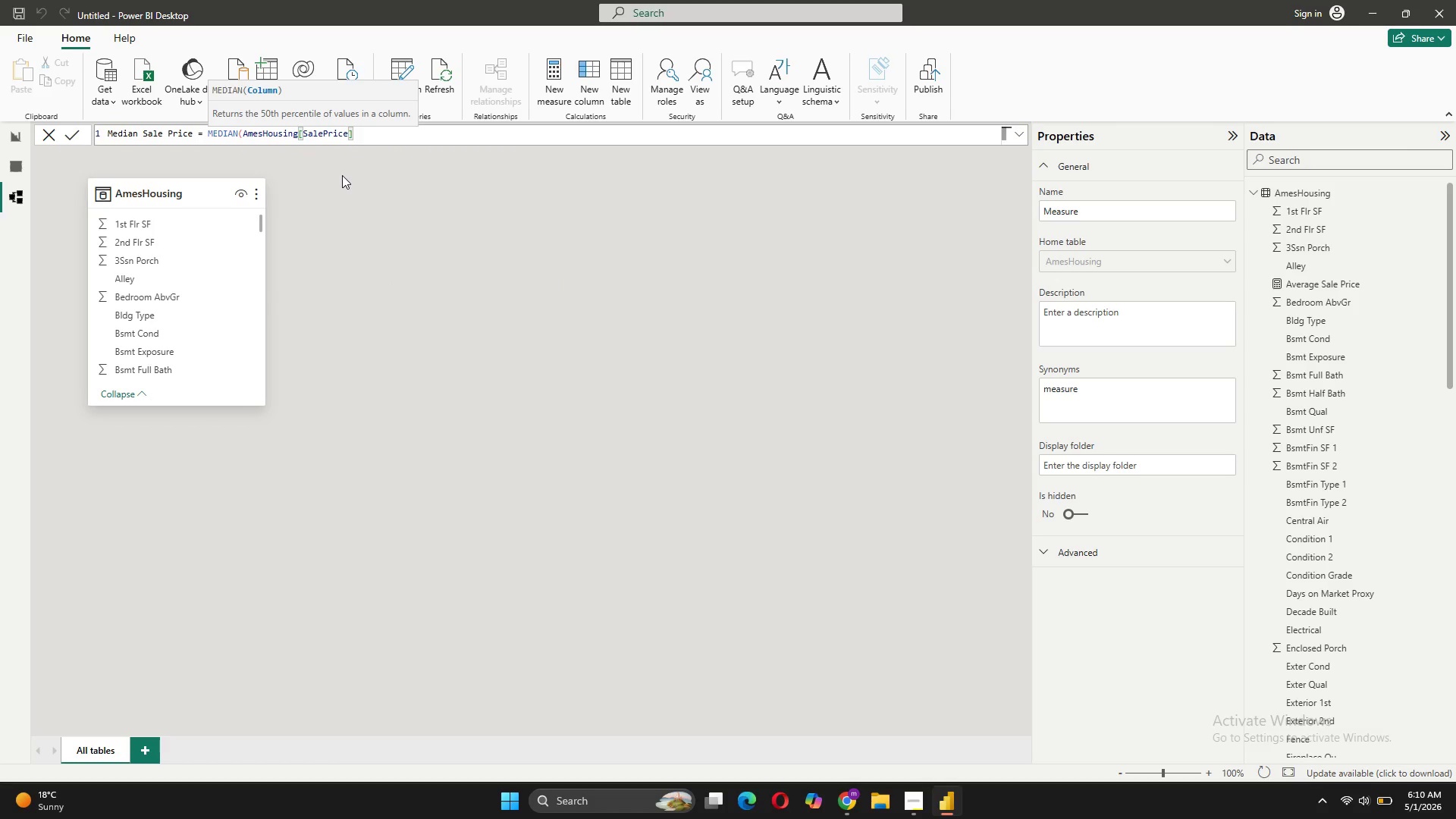 
key(Shift+0)
 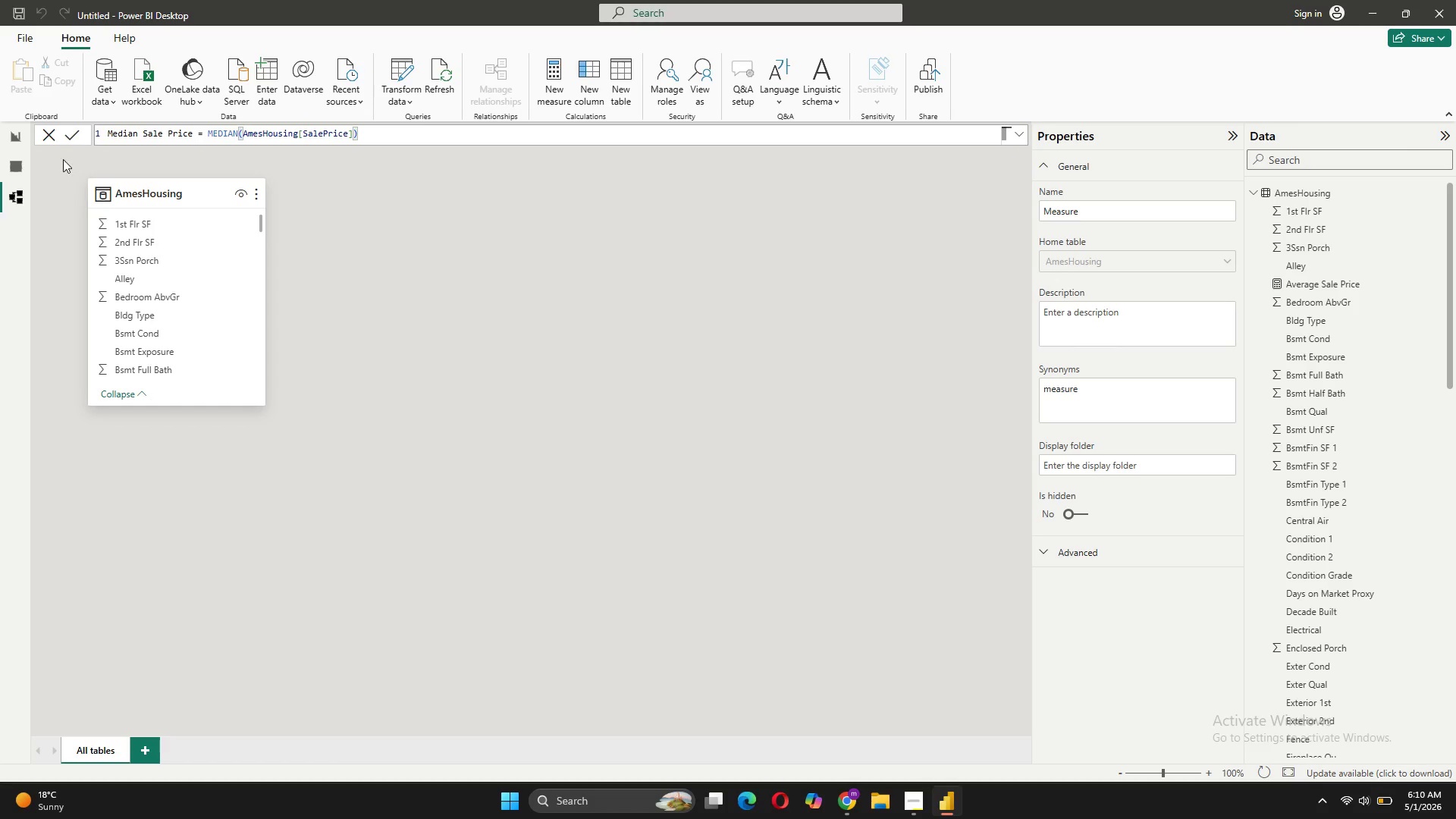 
left_click([78, 136])
 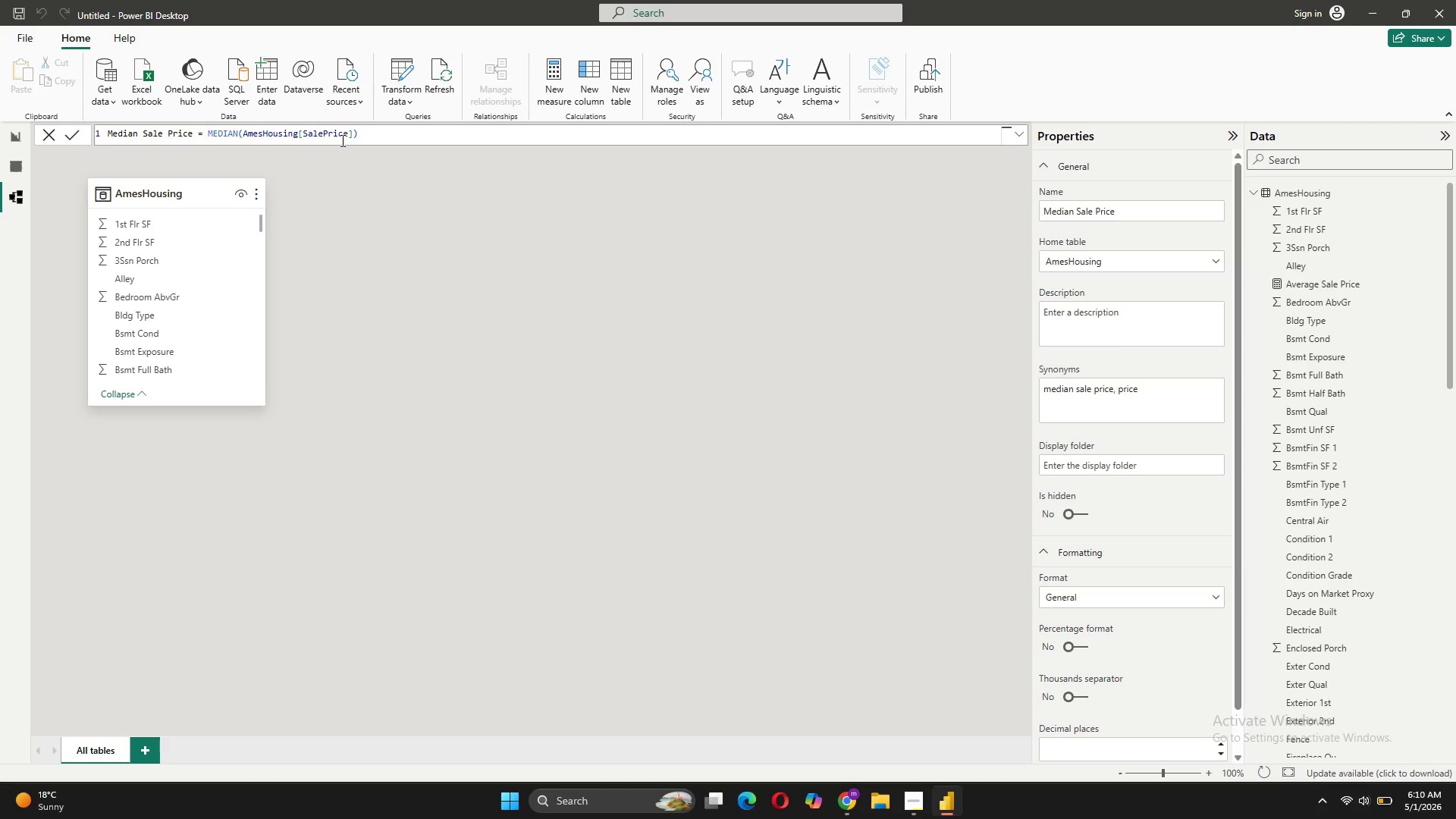 
wait(8.0)
 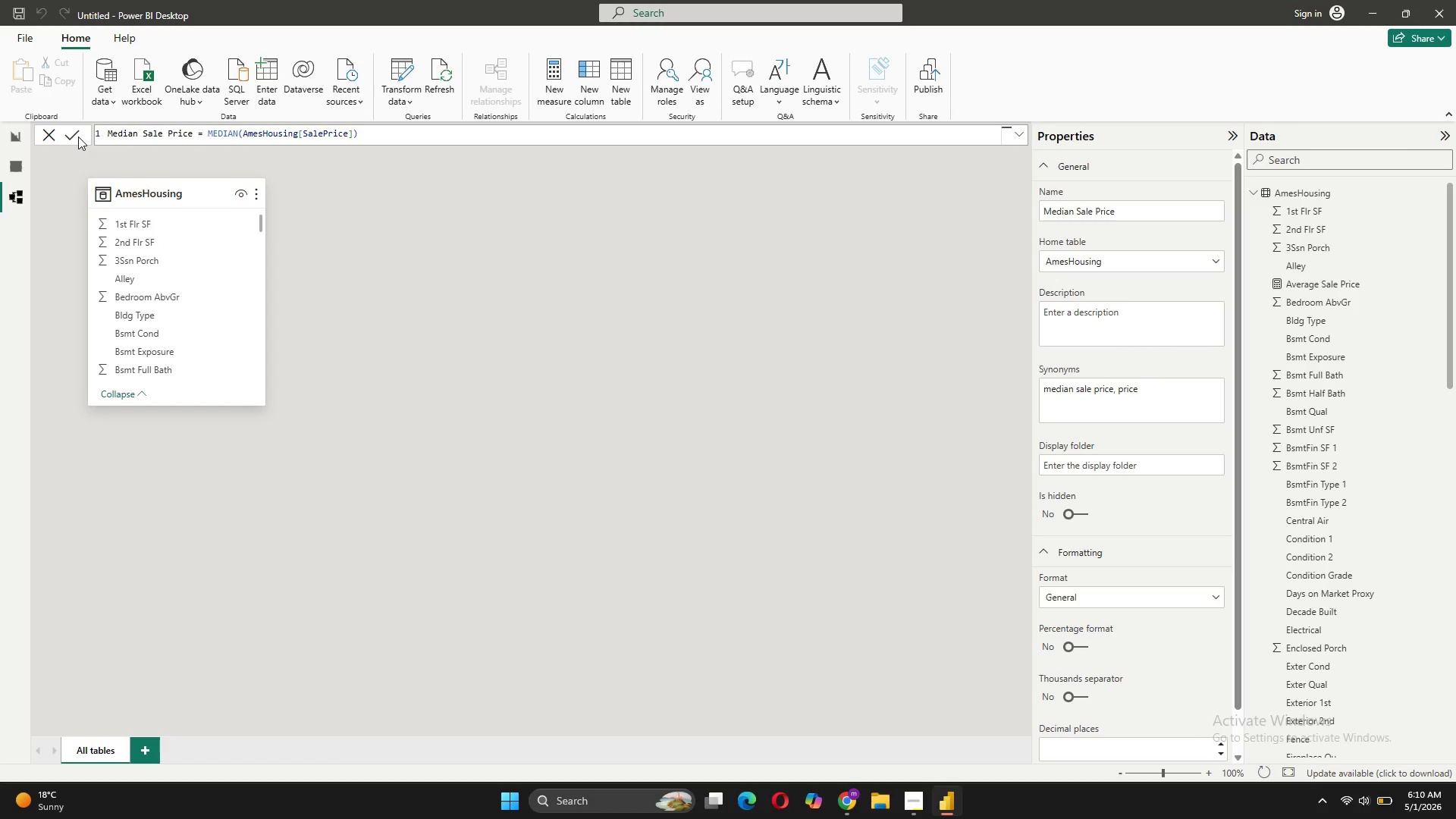 
left_click([540, 91])
 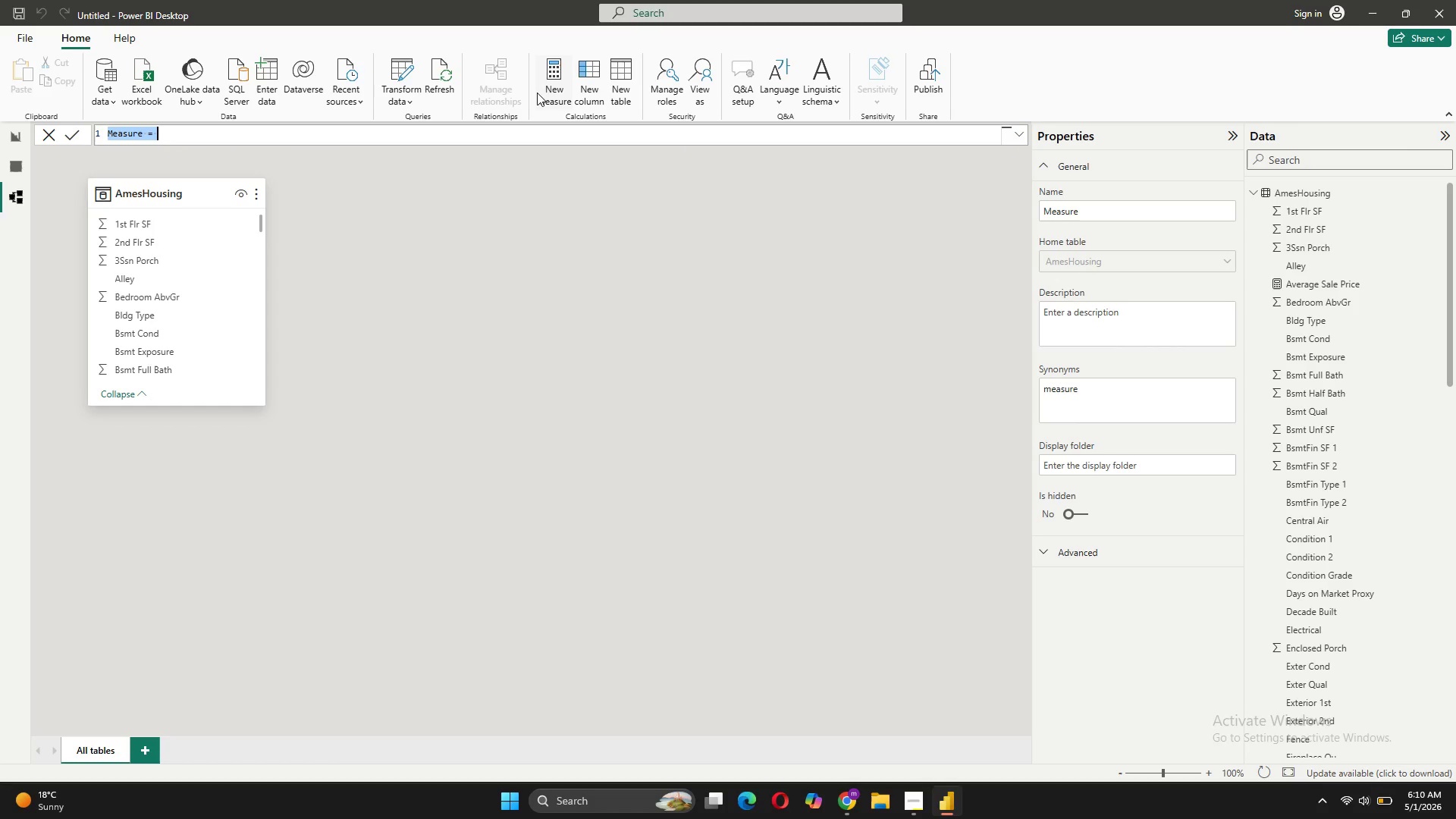 
wait(6.2)
 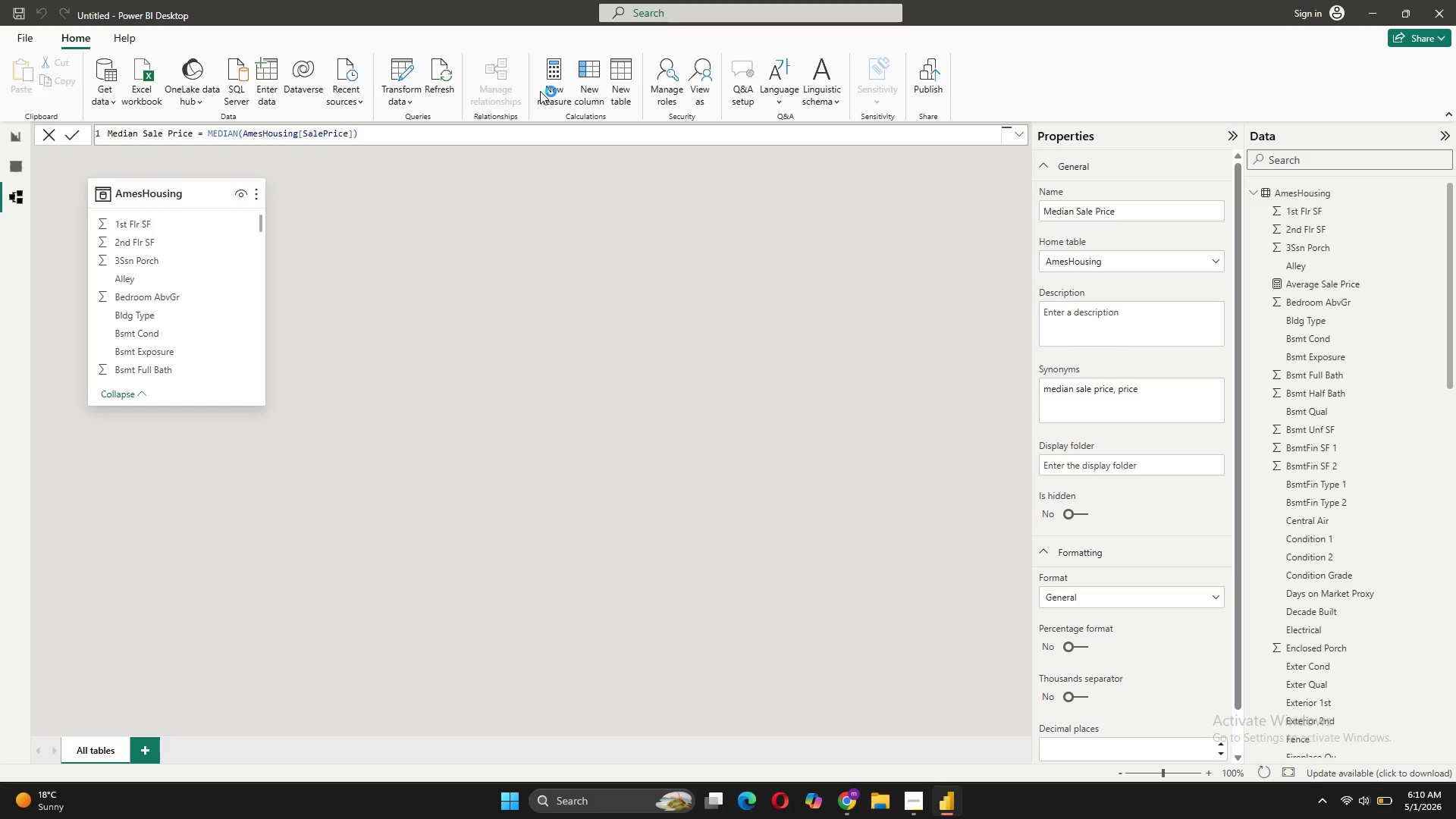 
type(Total Properties = COUNT)
 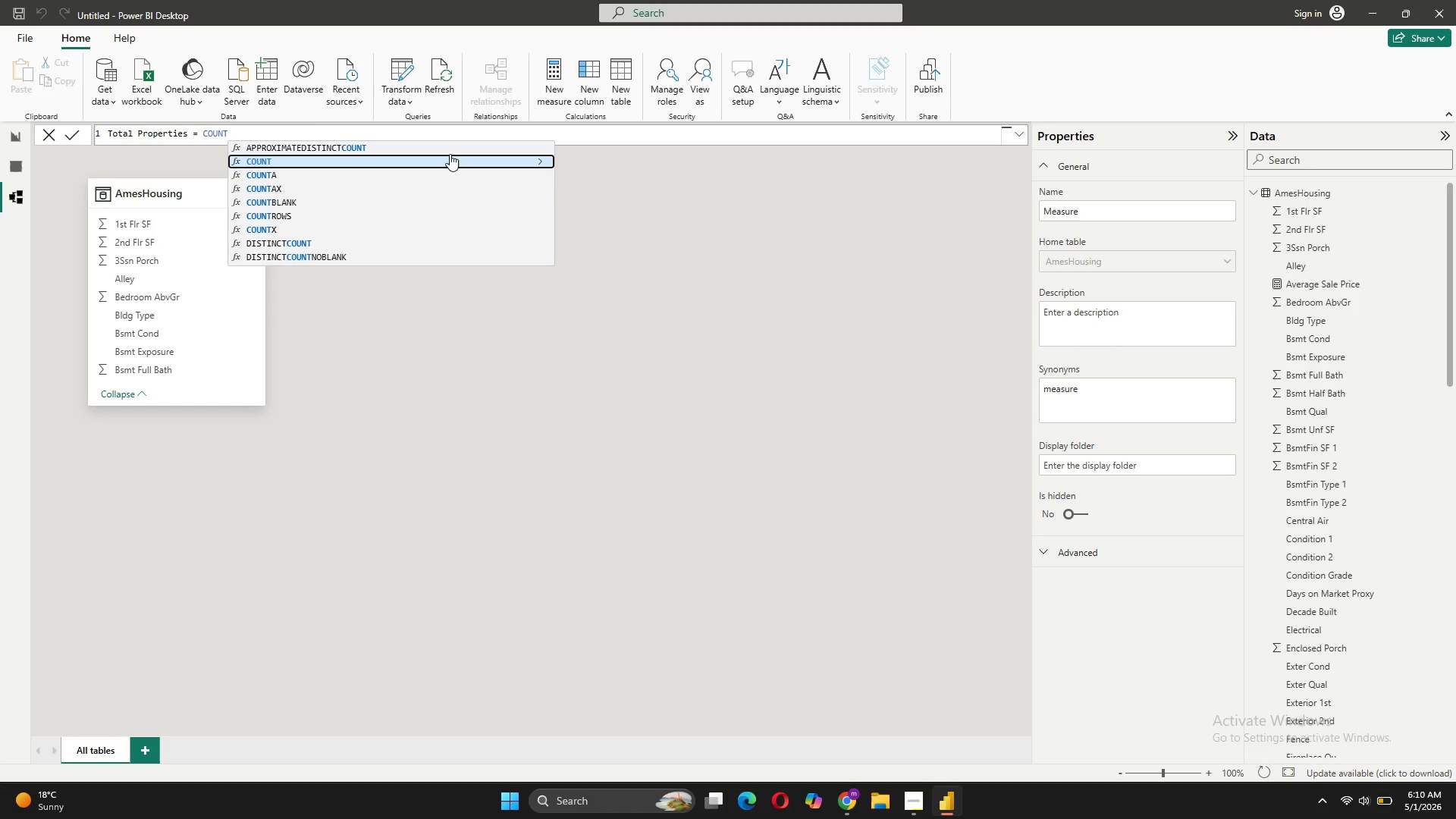 
left_click([338, 219])
 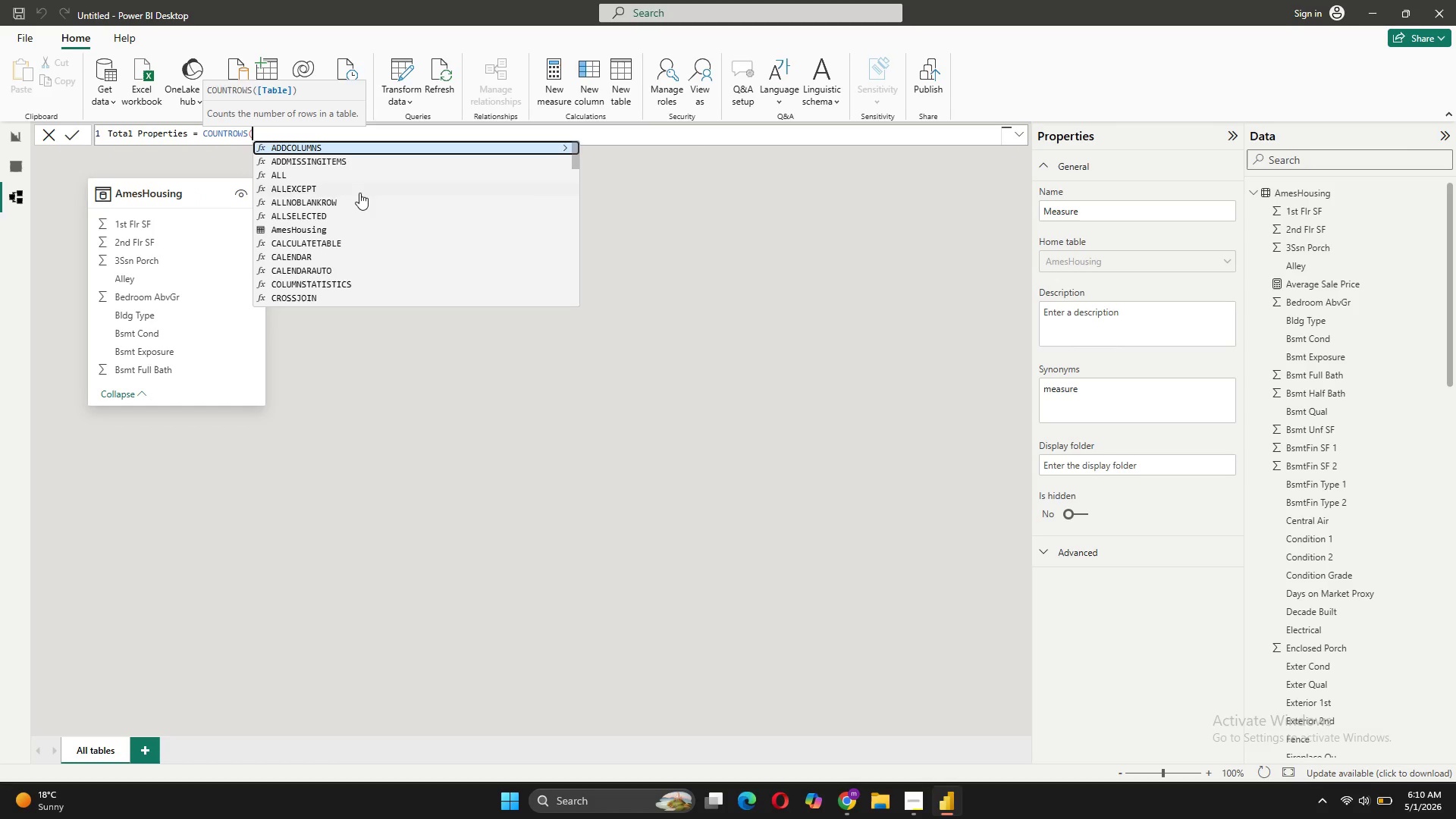 
type(AM)
 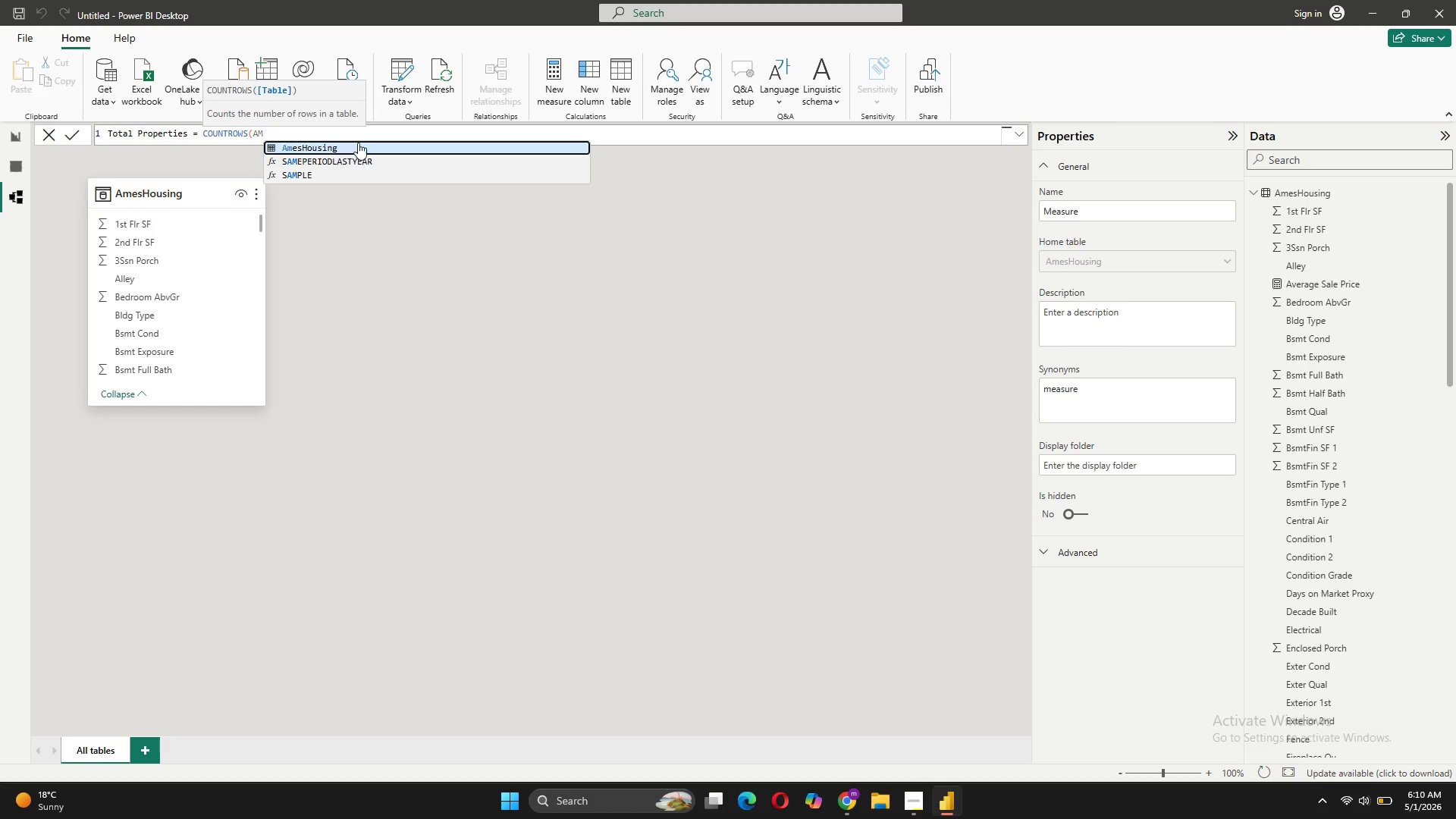 
left_click([358, 143])
 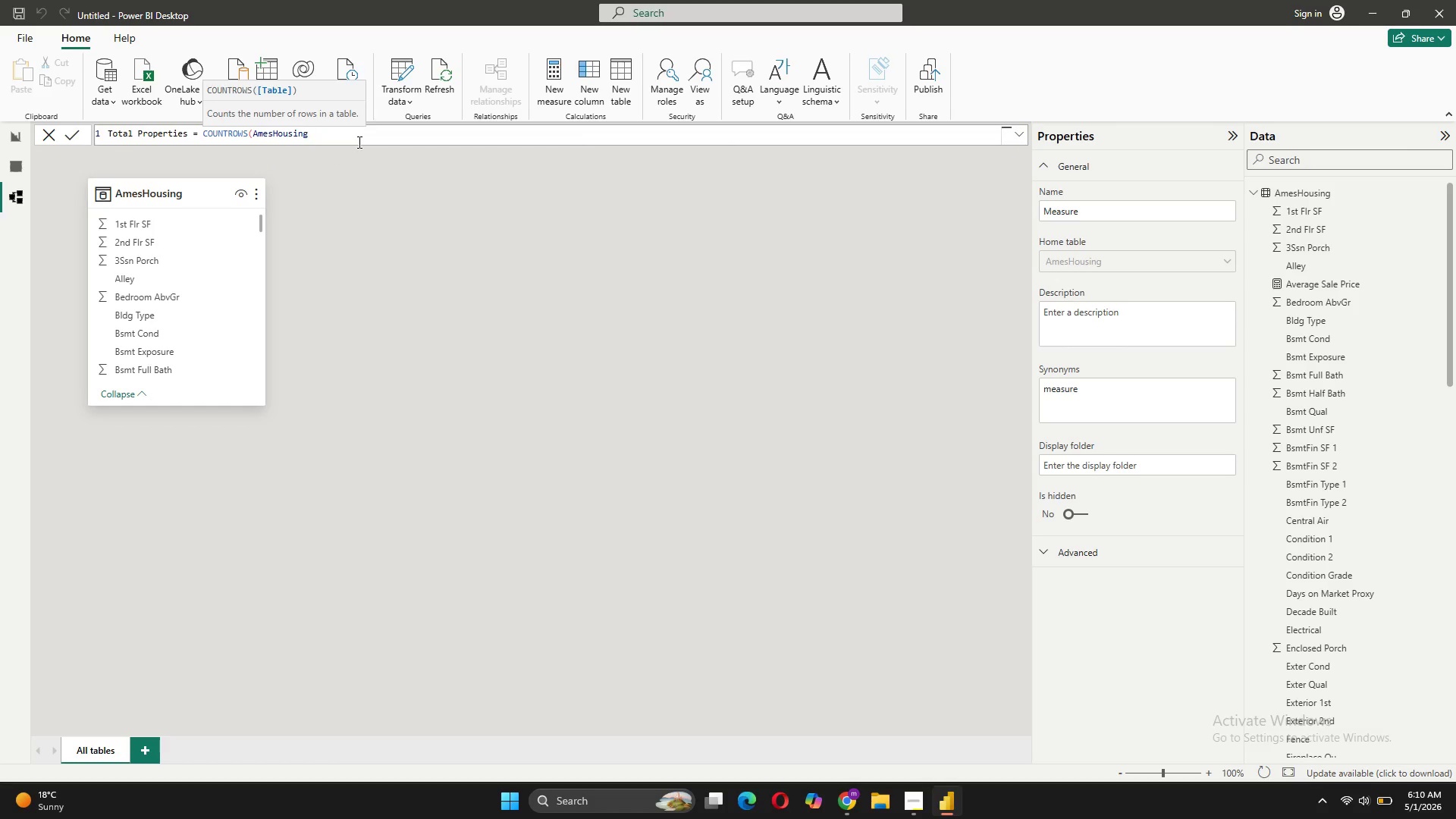 
key(Shift+0)
 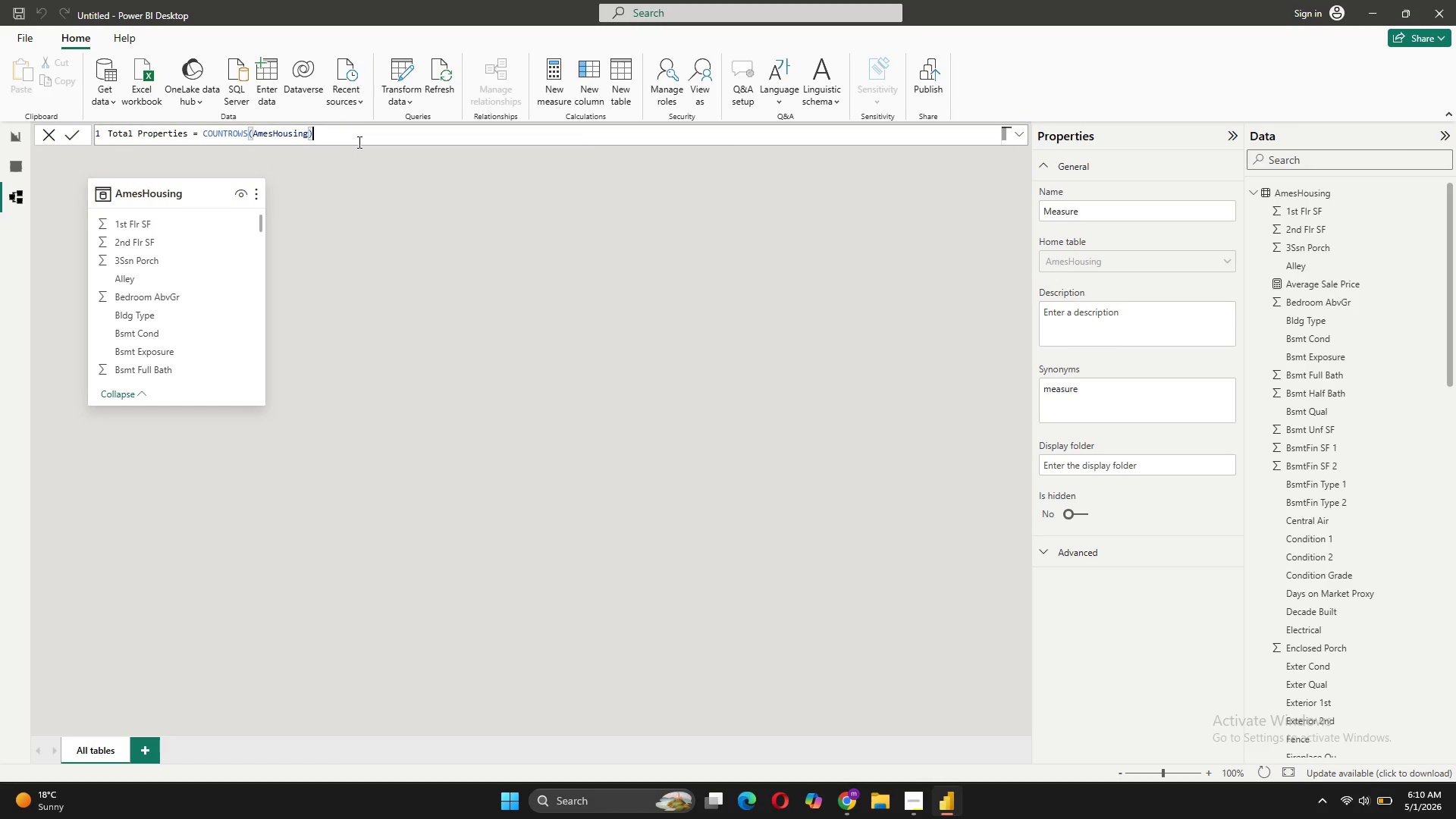 
wait(9.17)
 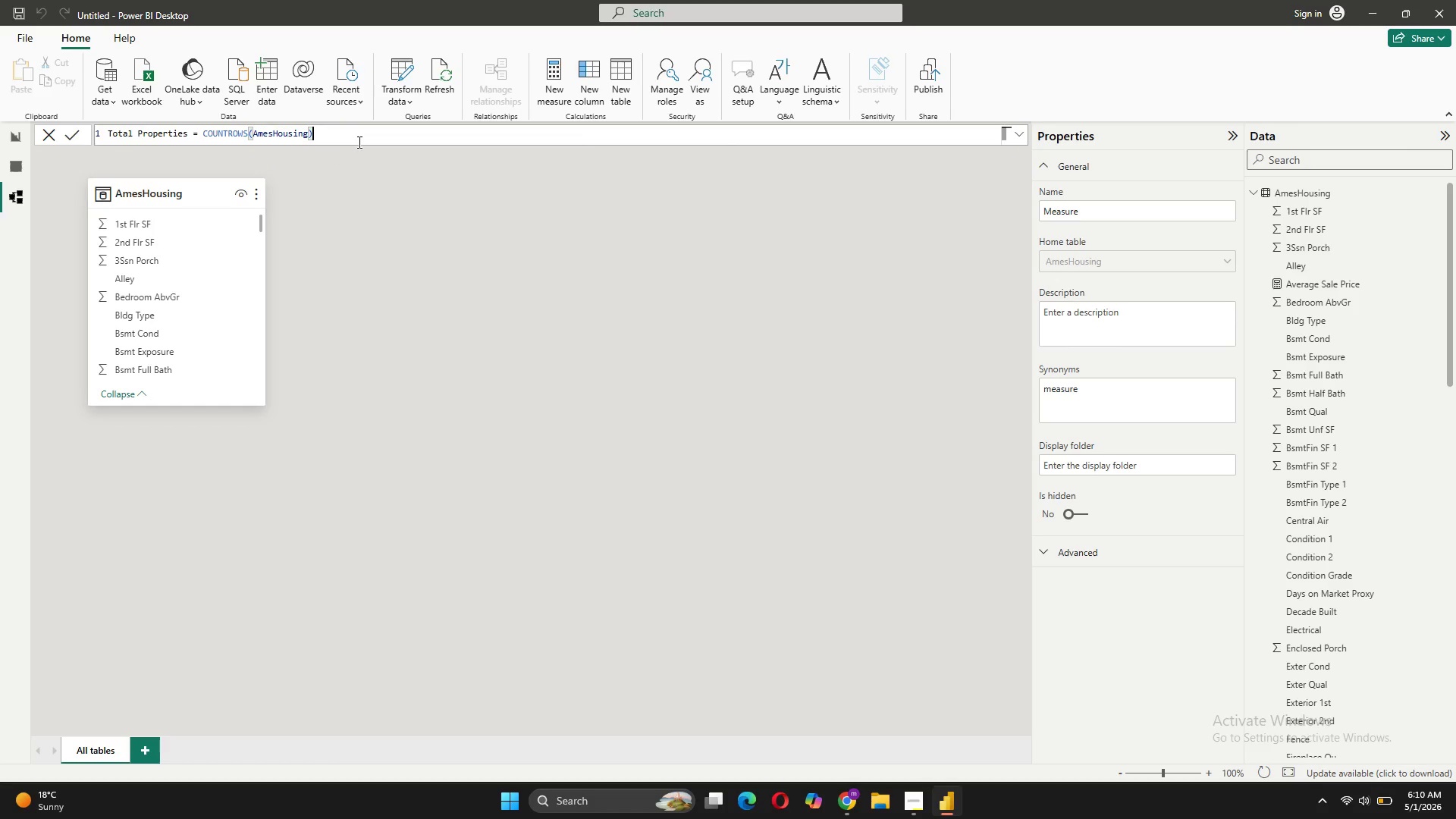 
left_click([70, 133])
 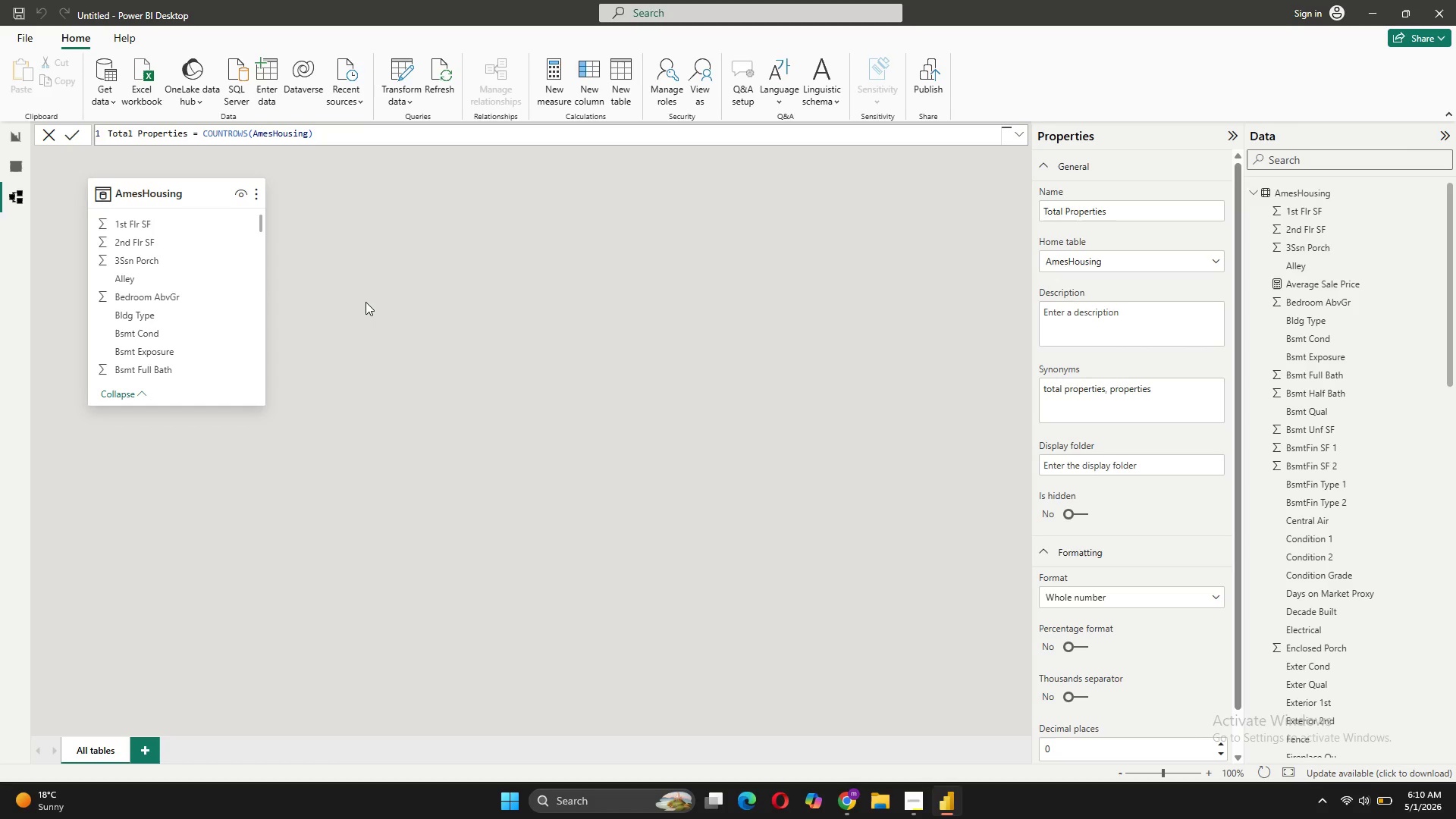 
wait(8.06)
 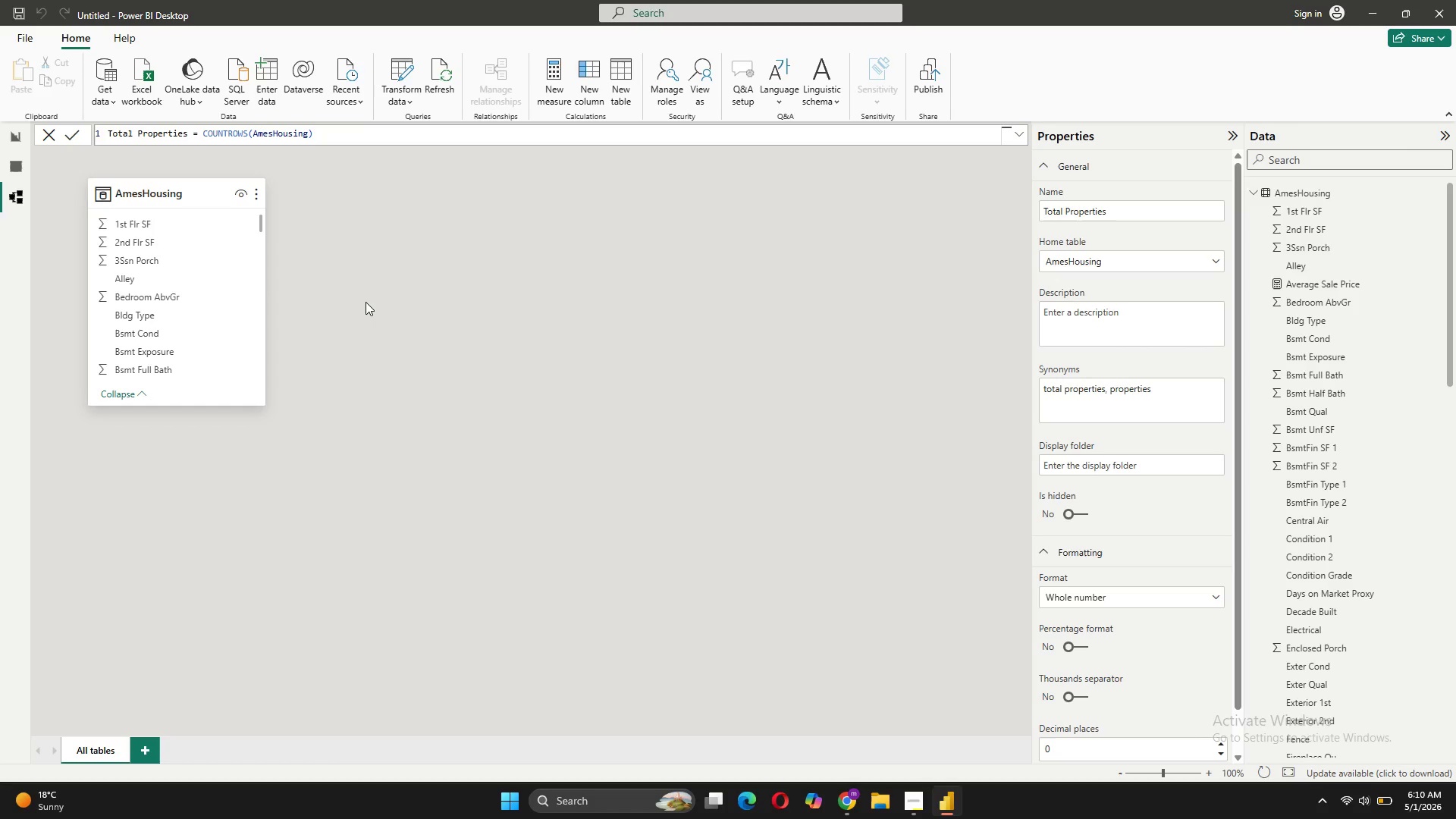 
left_click([913, 790])